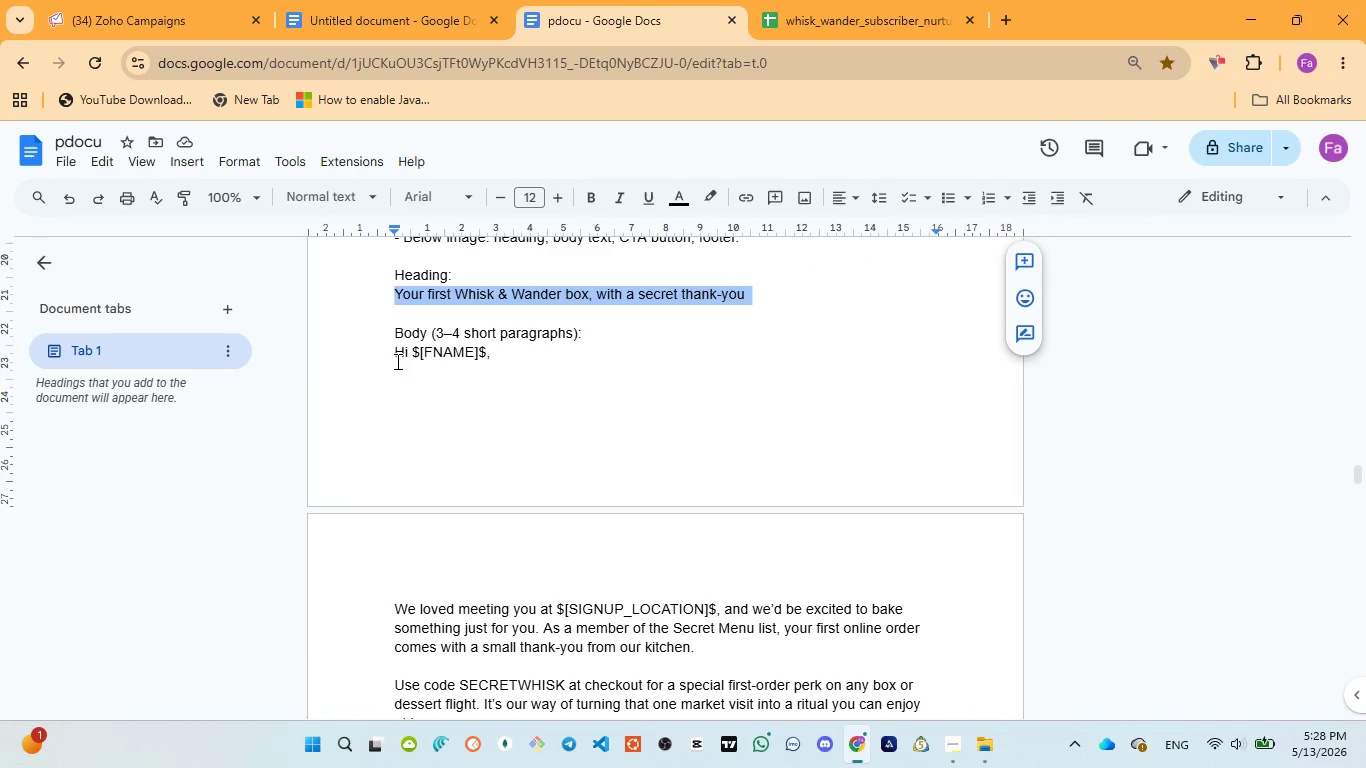 
left_click_drag(start_coordinate=[396, 361], to_coordinate=[880, 634])
 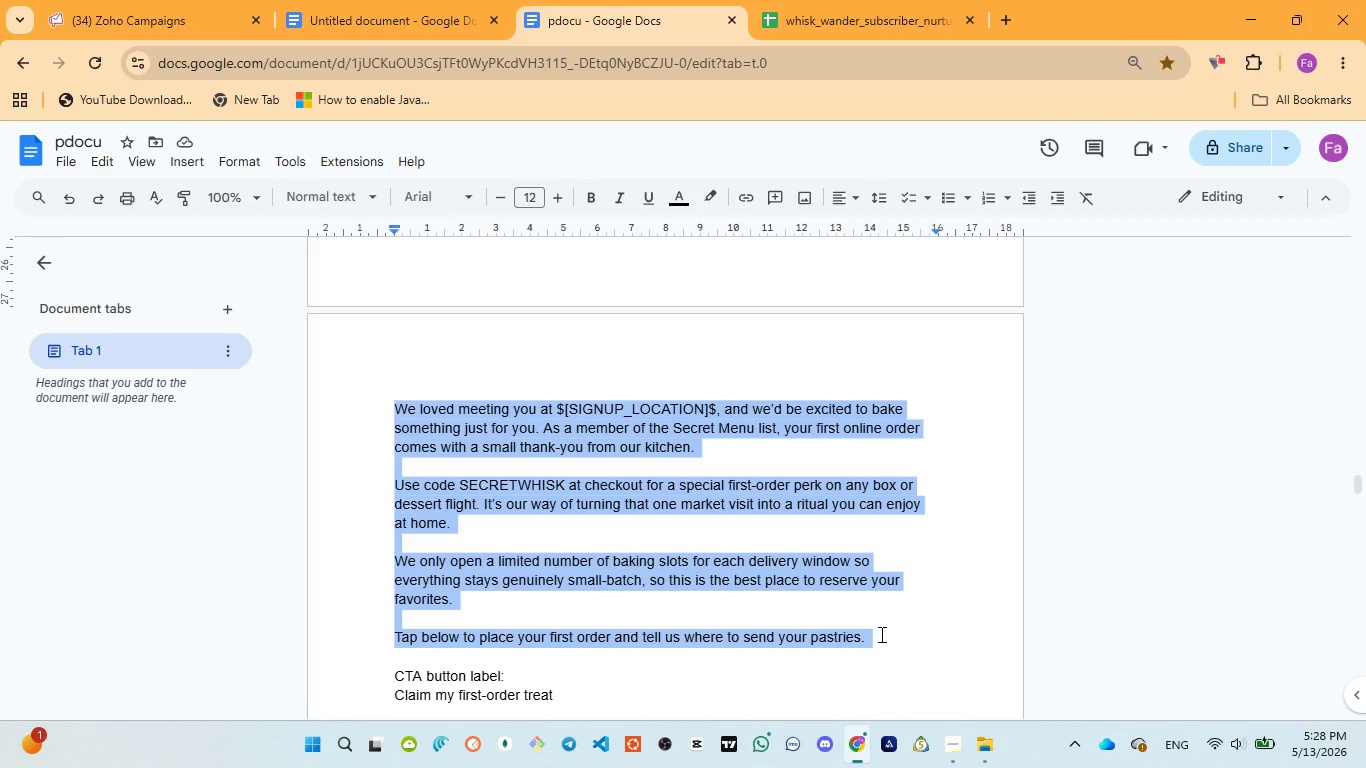 
scroll: coordinate [404, 416], scroll_direction: down, amount: 2.0
 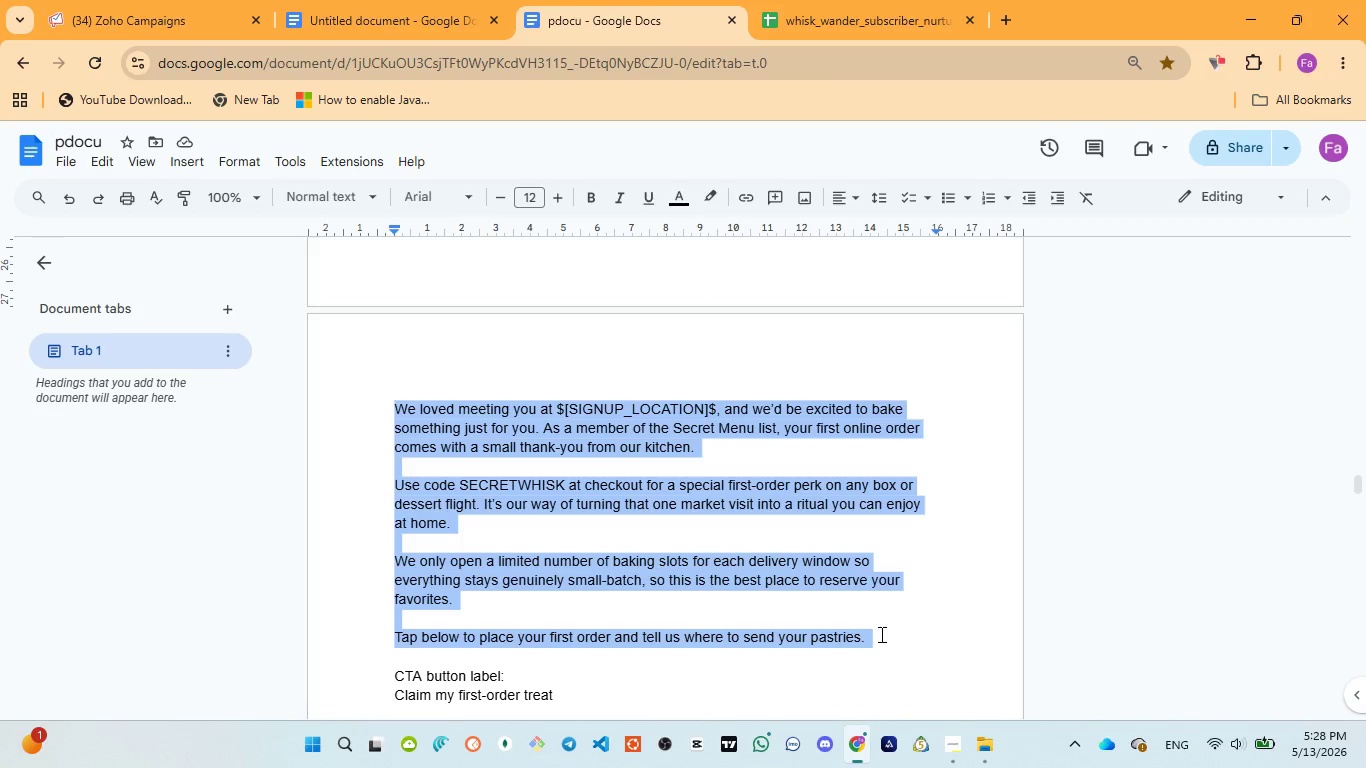 
key(Control+C)
 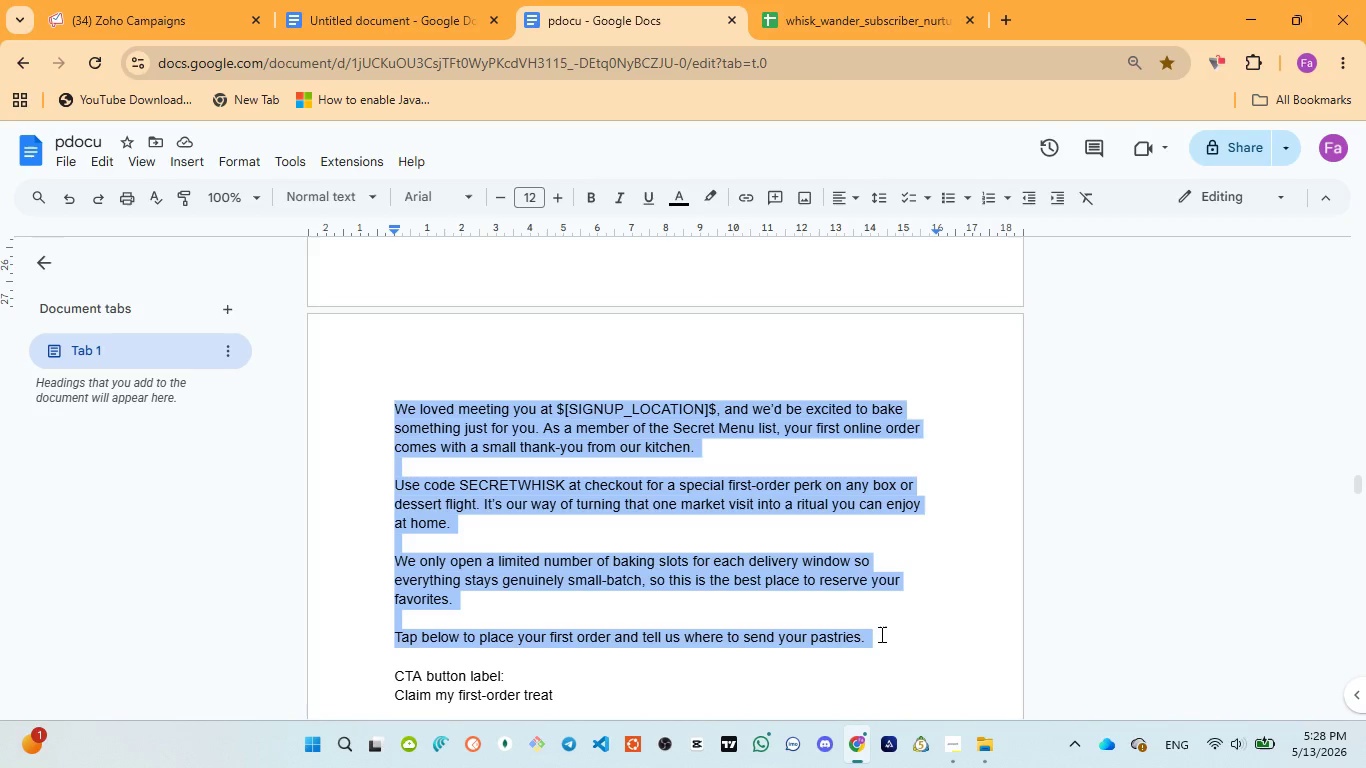 
key(Control+C)
 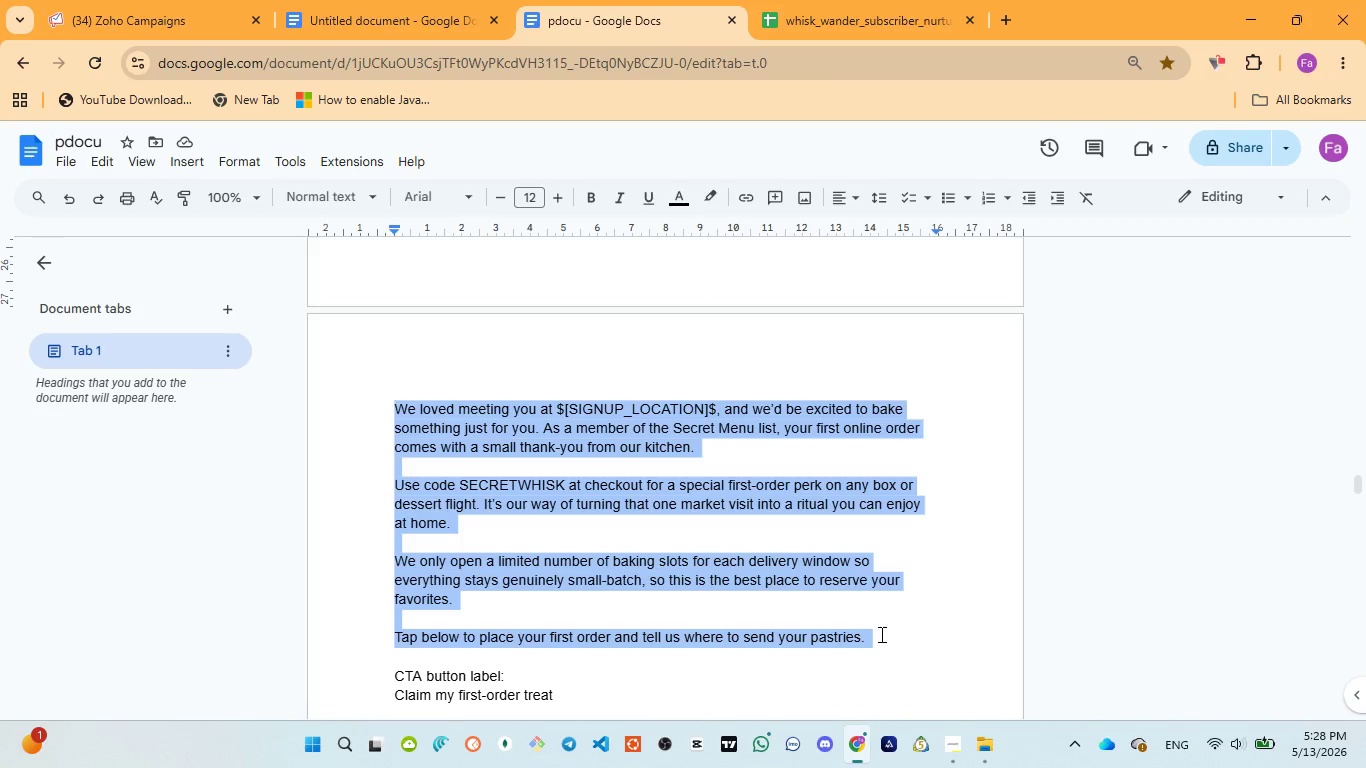 
key(Control+C)
 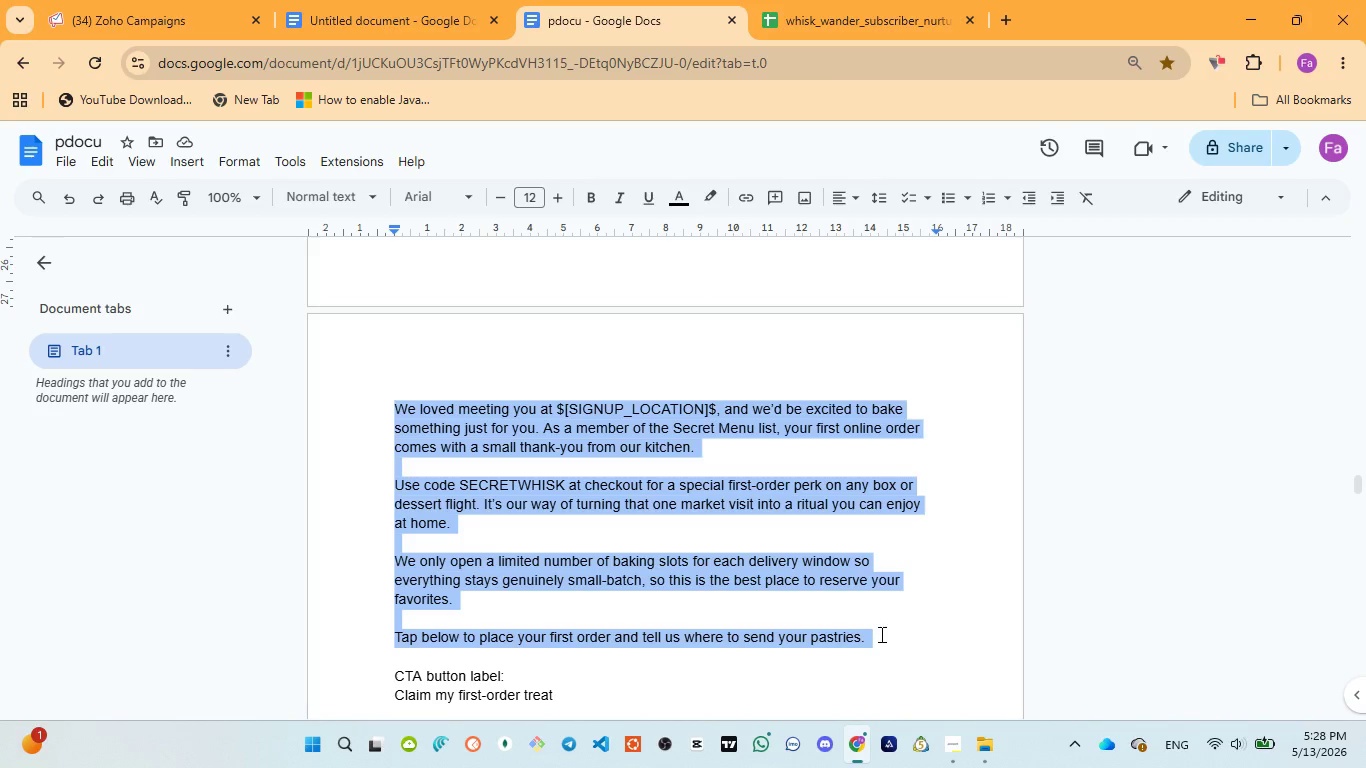 
key(Control+C)
 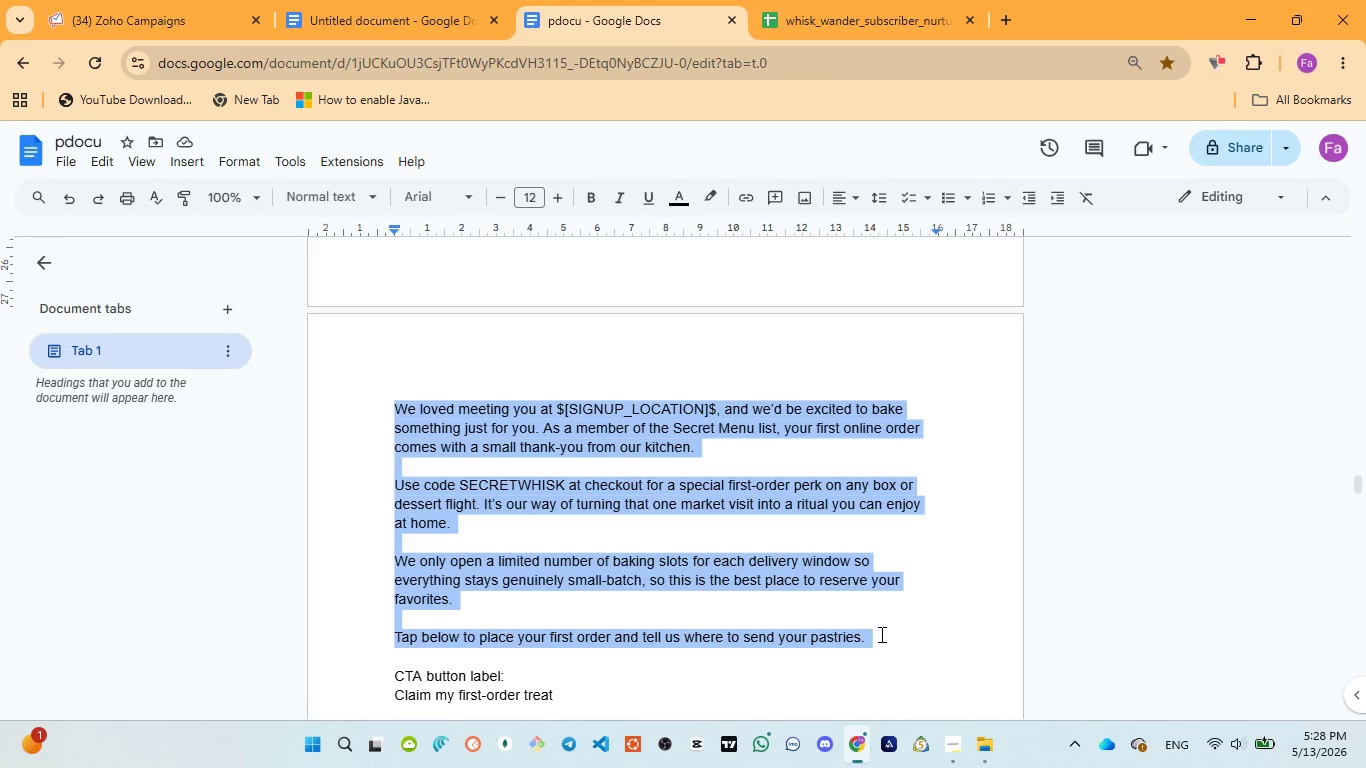 
key(Control+C)
 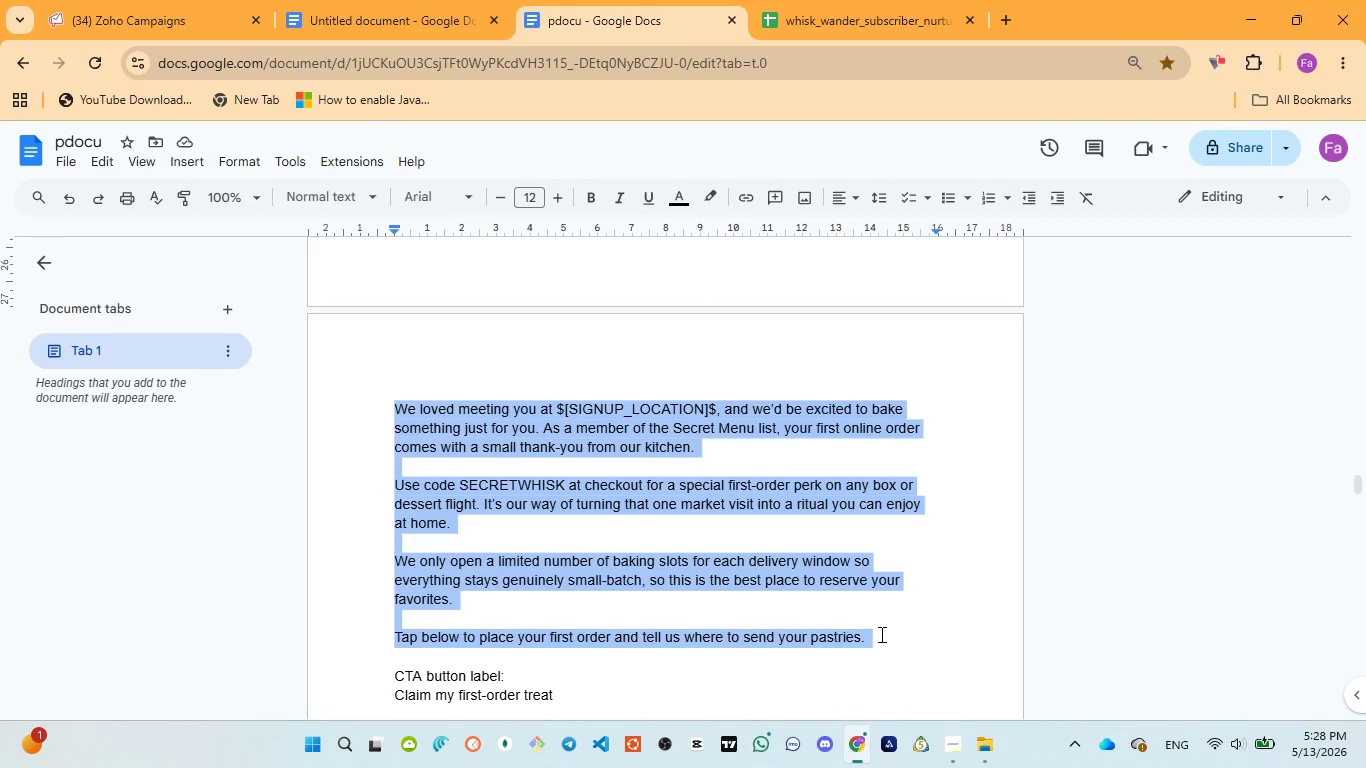 
key(Control+C)
 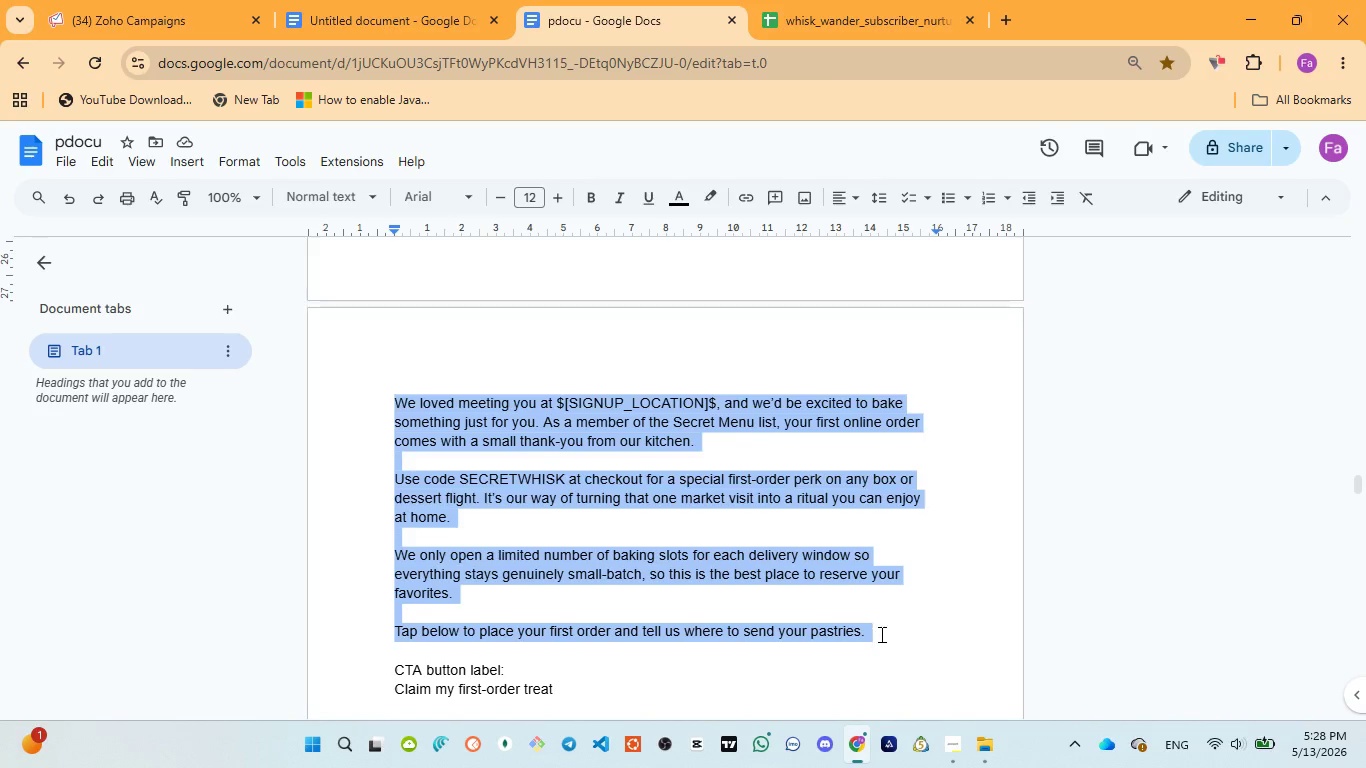 
scroll: coordinate [880, 634], scroll_direction: down, amount: 1.0
 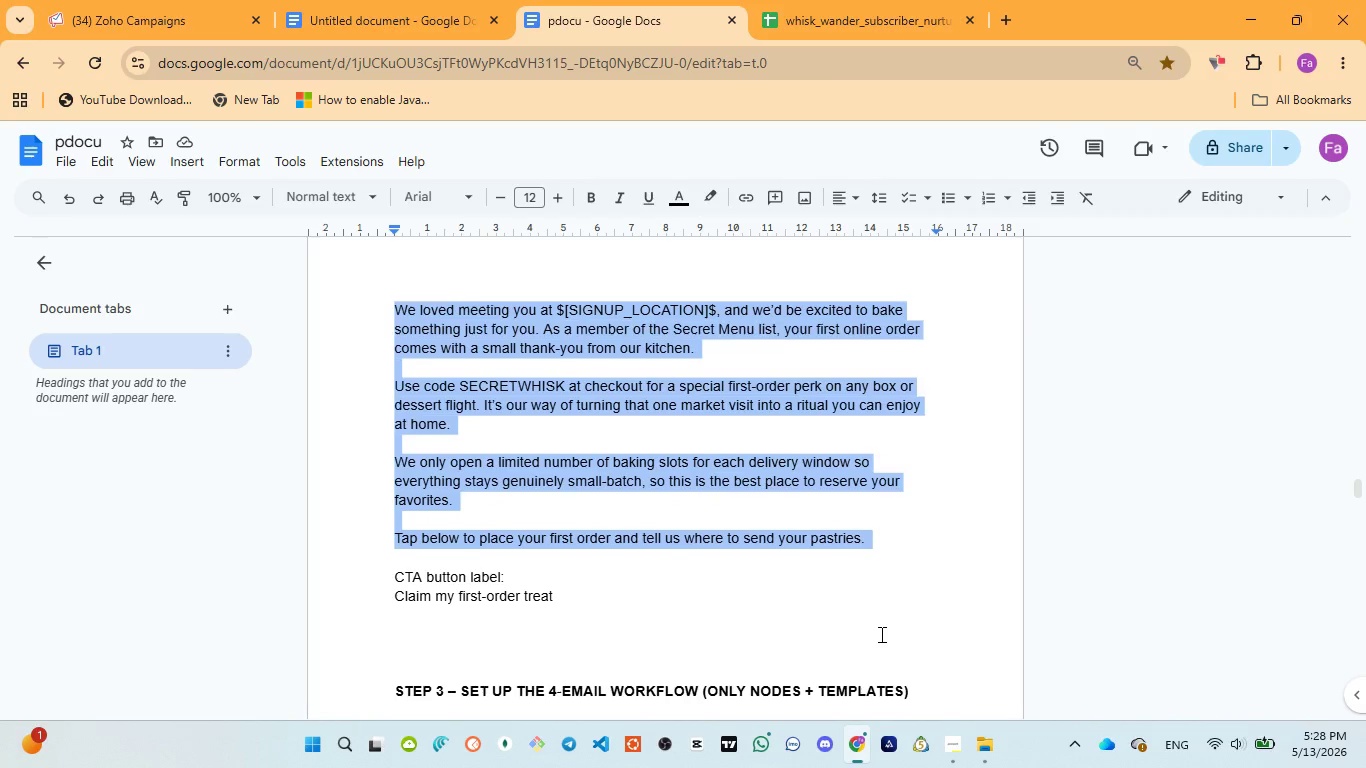 
scroll: coordinate [880, 634], scroll_direction: up, amount: 2.0
 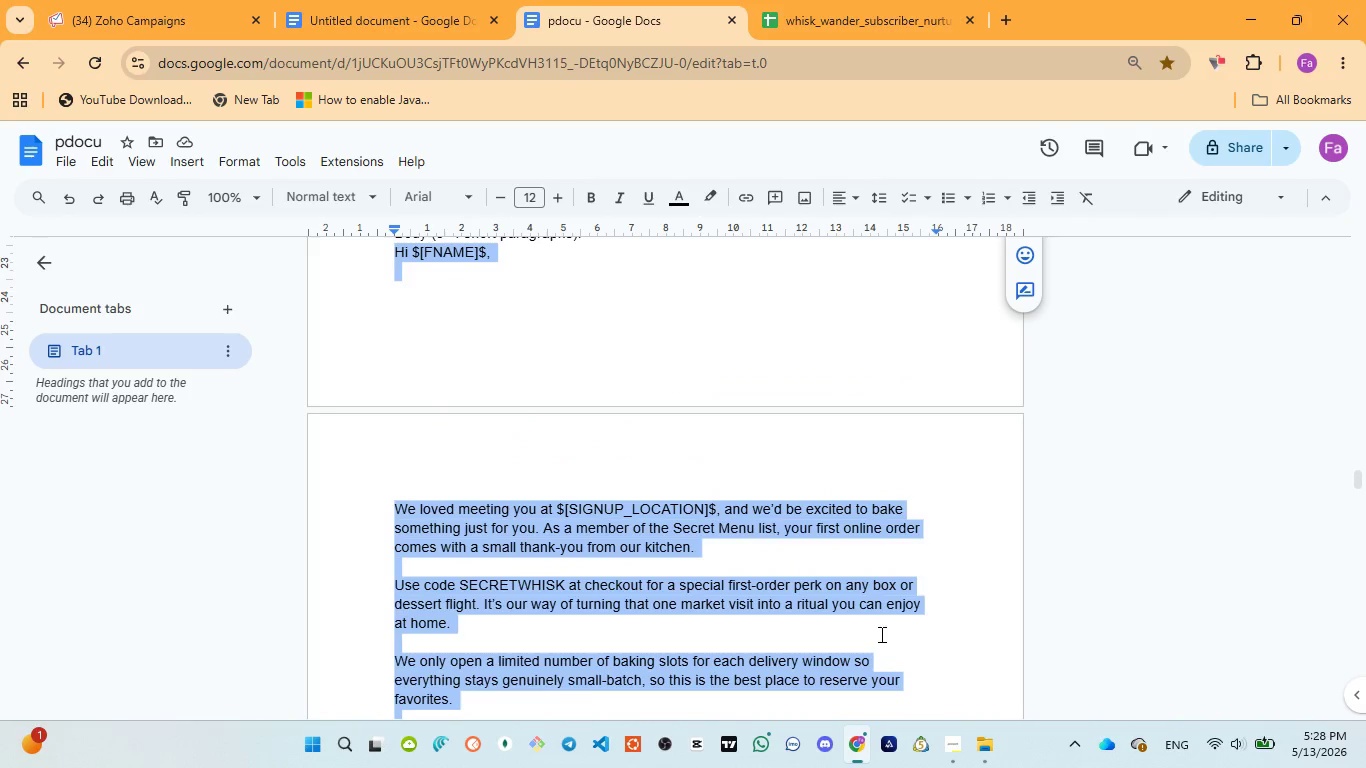 
key(Control+C)
 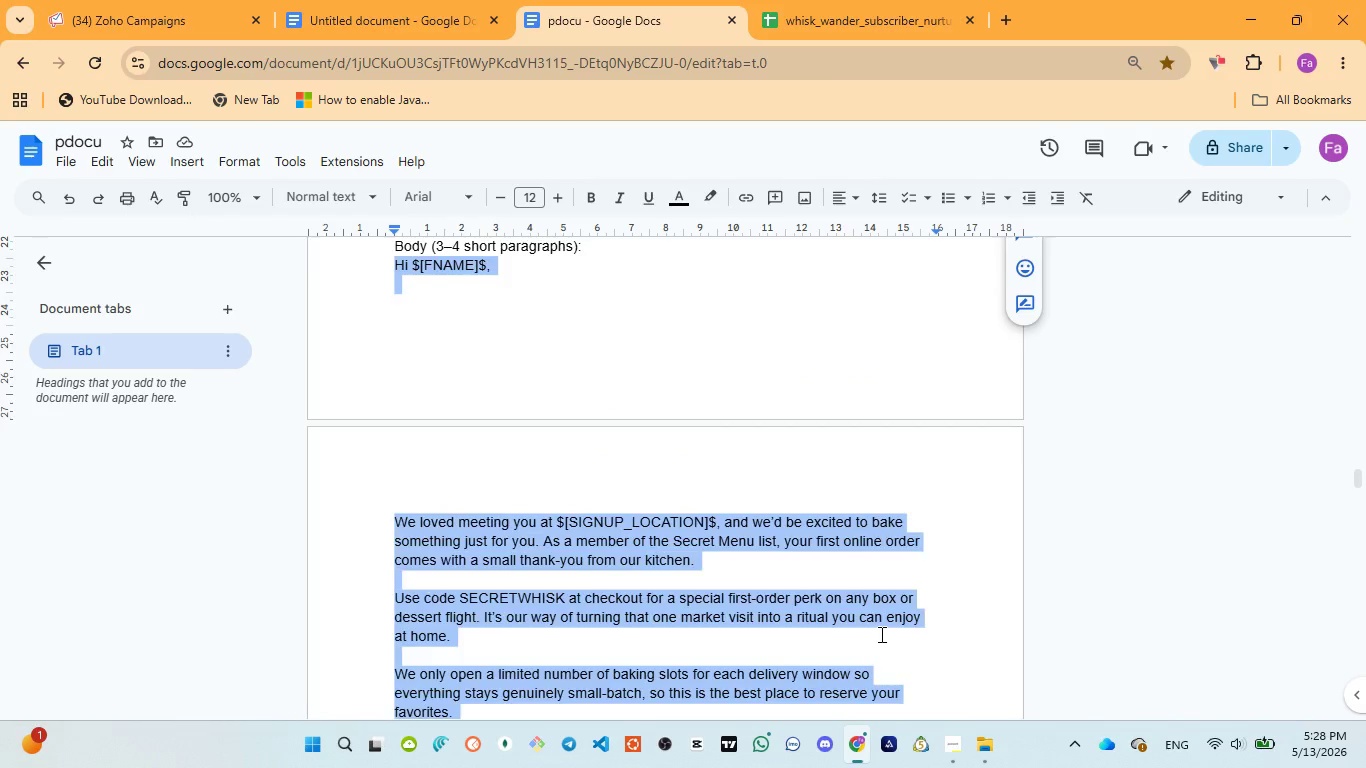 
scroll: coordinate [880, 634], scroll_direction: up, amount: 2.0
 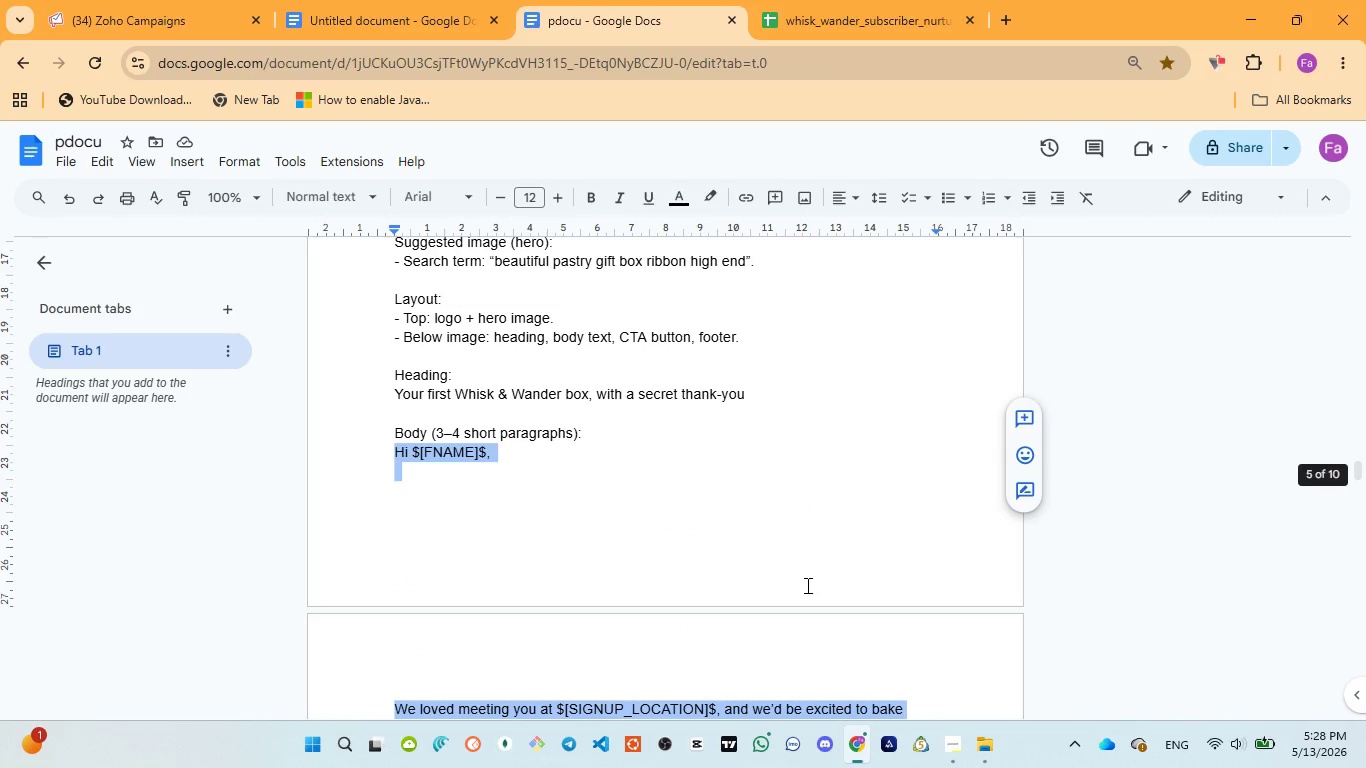 
scroll: coordinate [806, 585], scroll_direction: down, amount: 1.0
 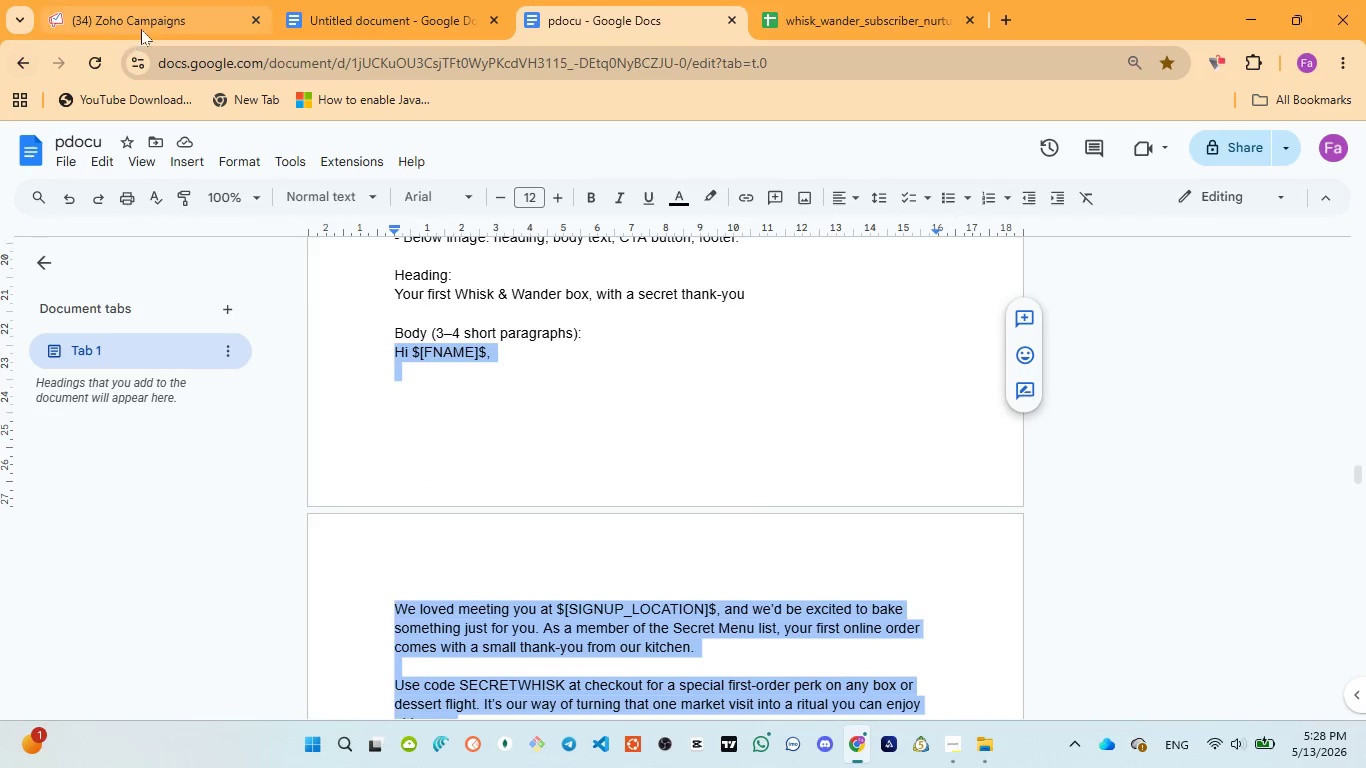 
left_click([146, 24])
 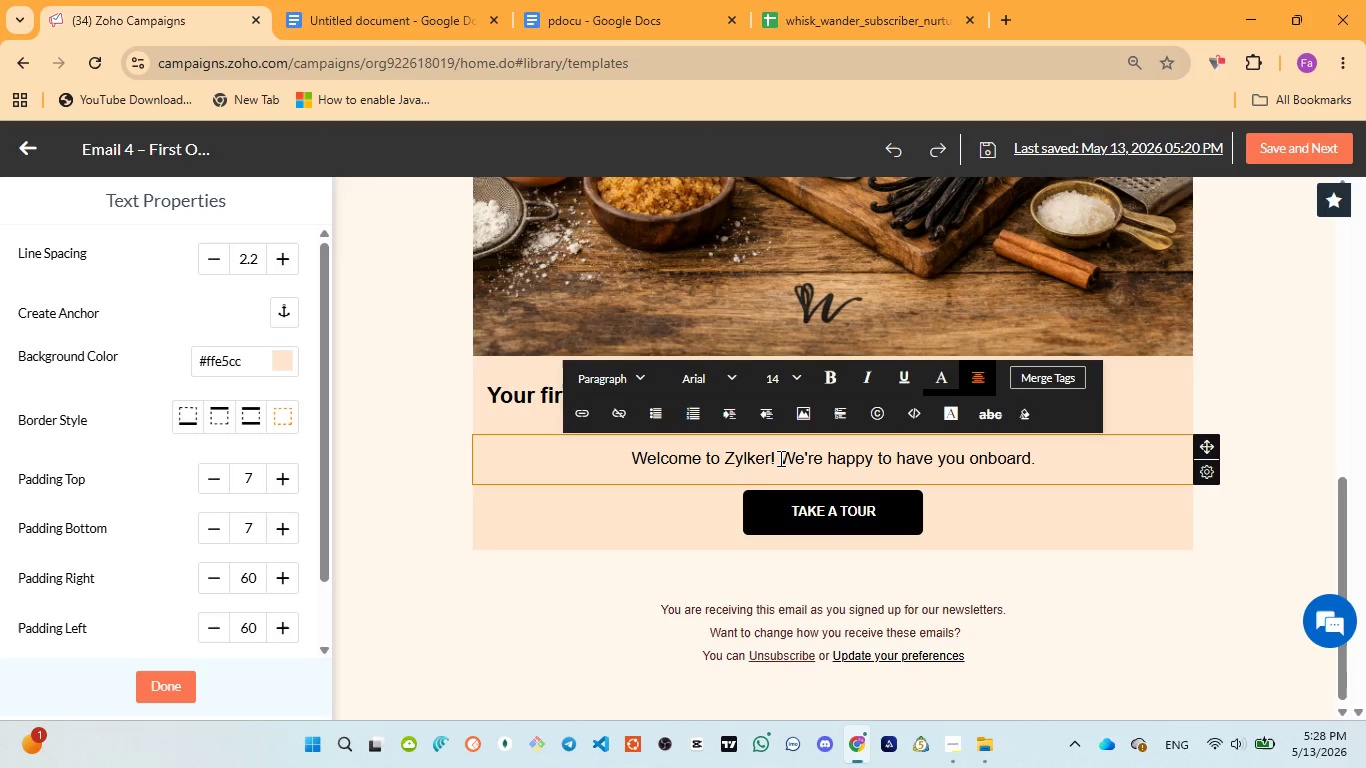 
left_click([784, 457])
 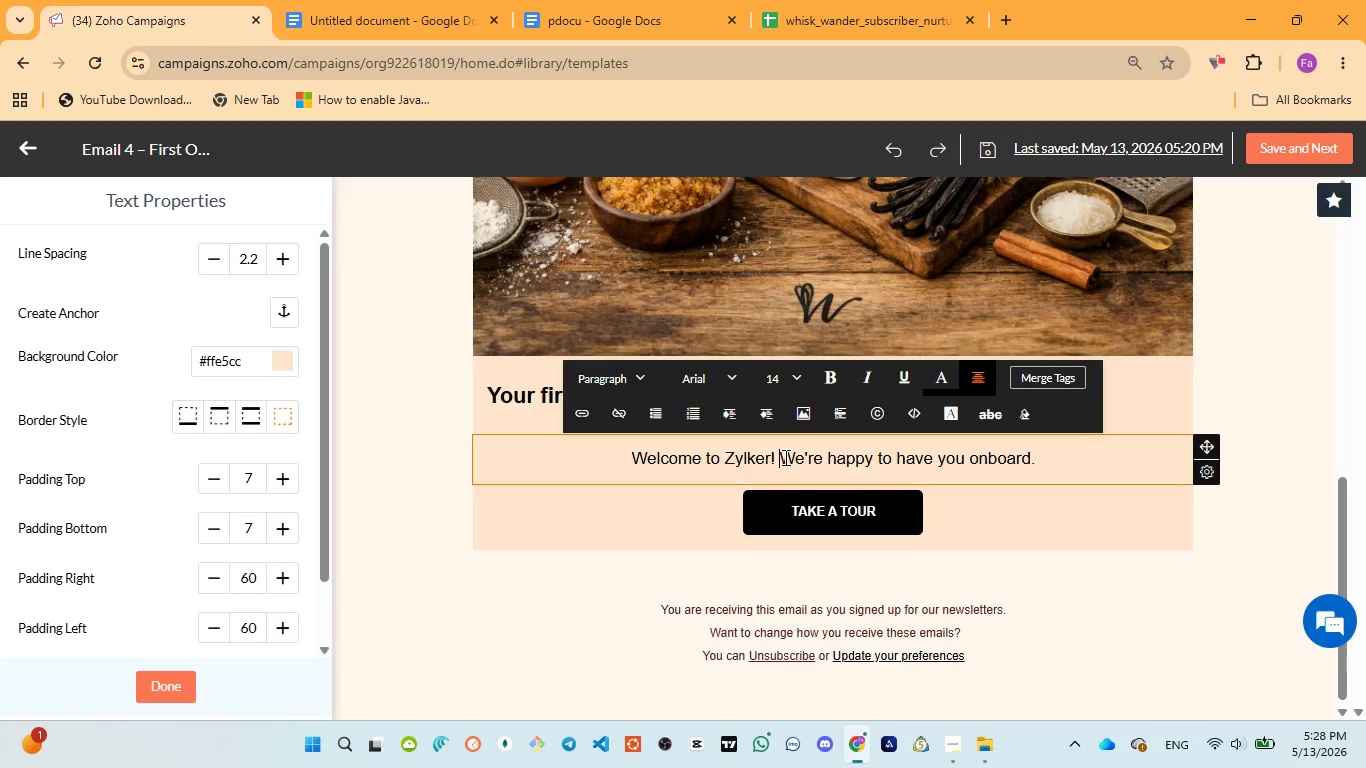 
key(Control+A)
 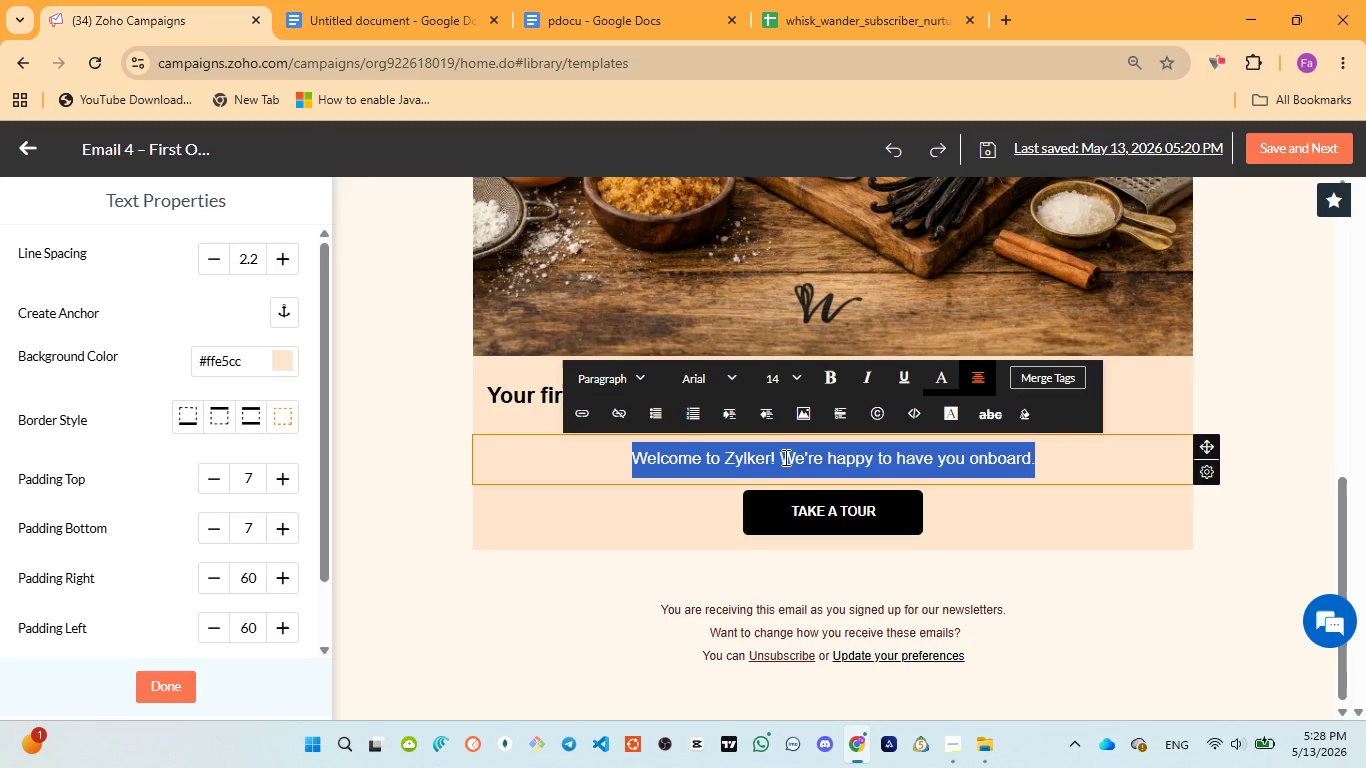 
type(Hi )
 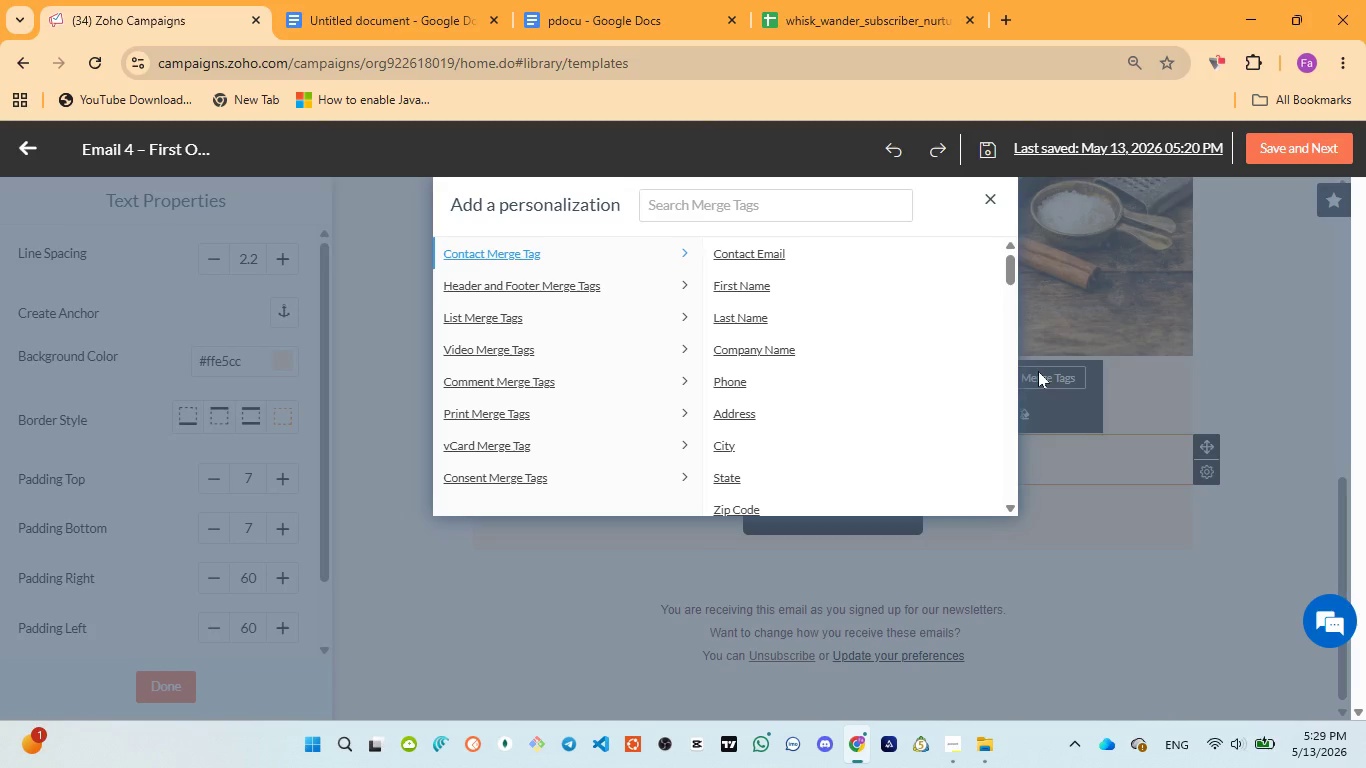 
wait(38.83)
 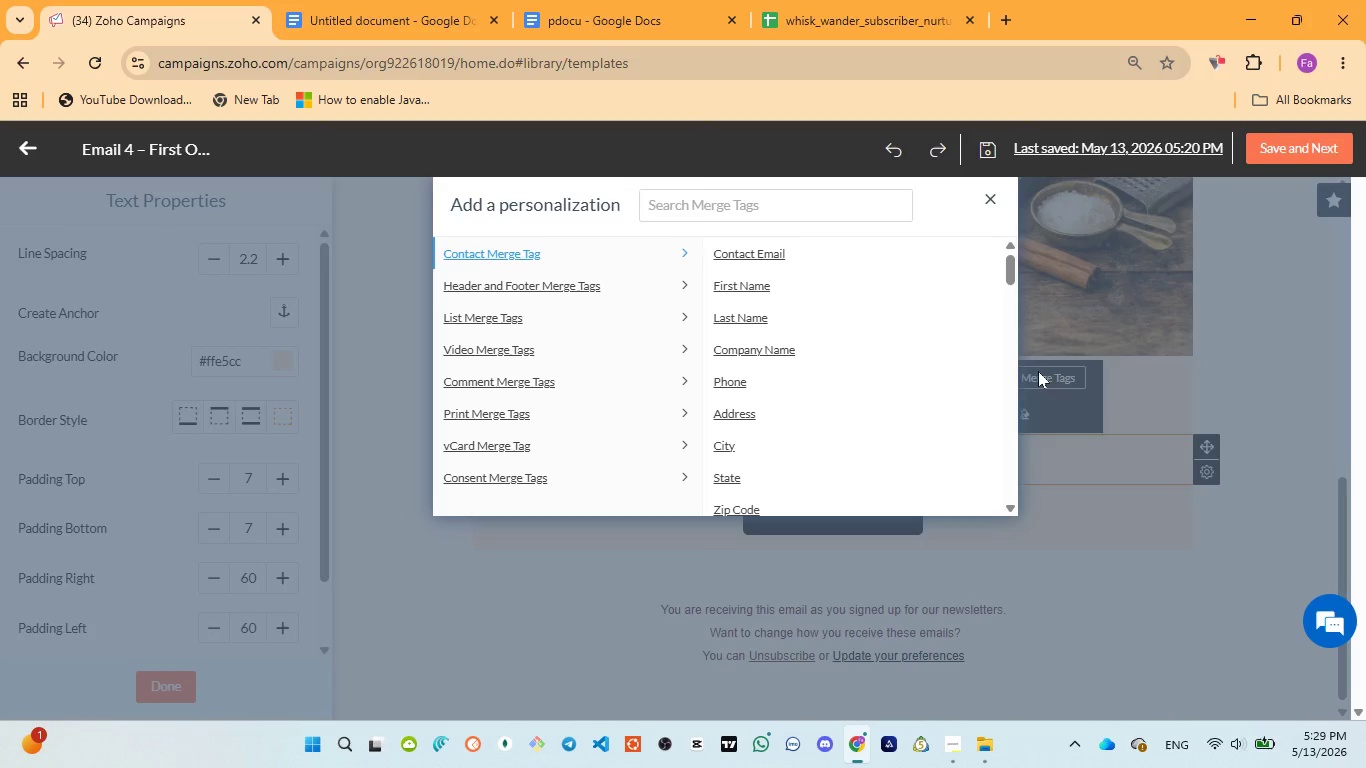 
left_click([574, 29])
 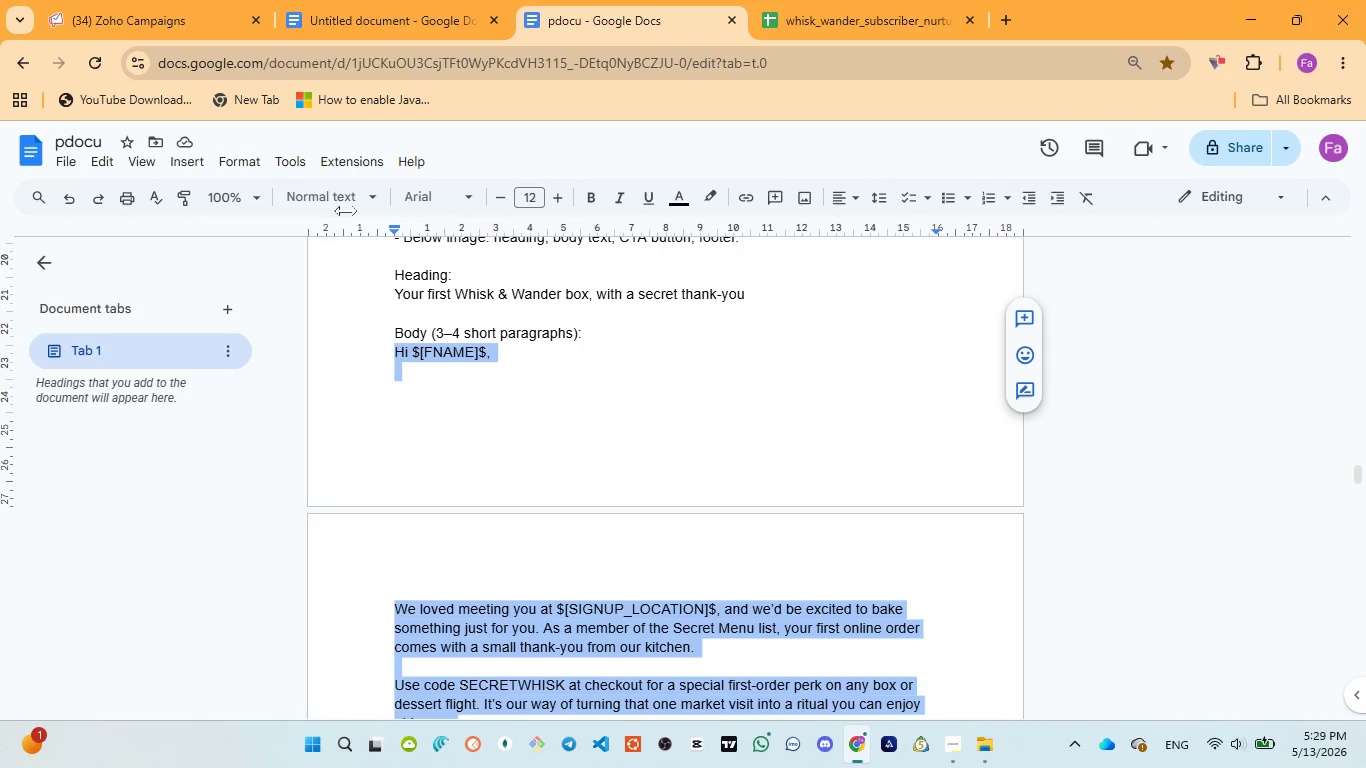 
left_click([135, 23])
 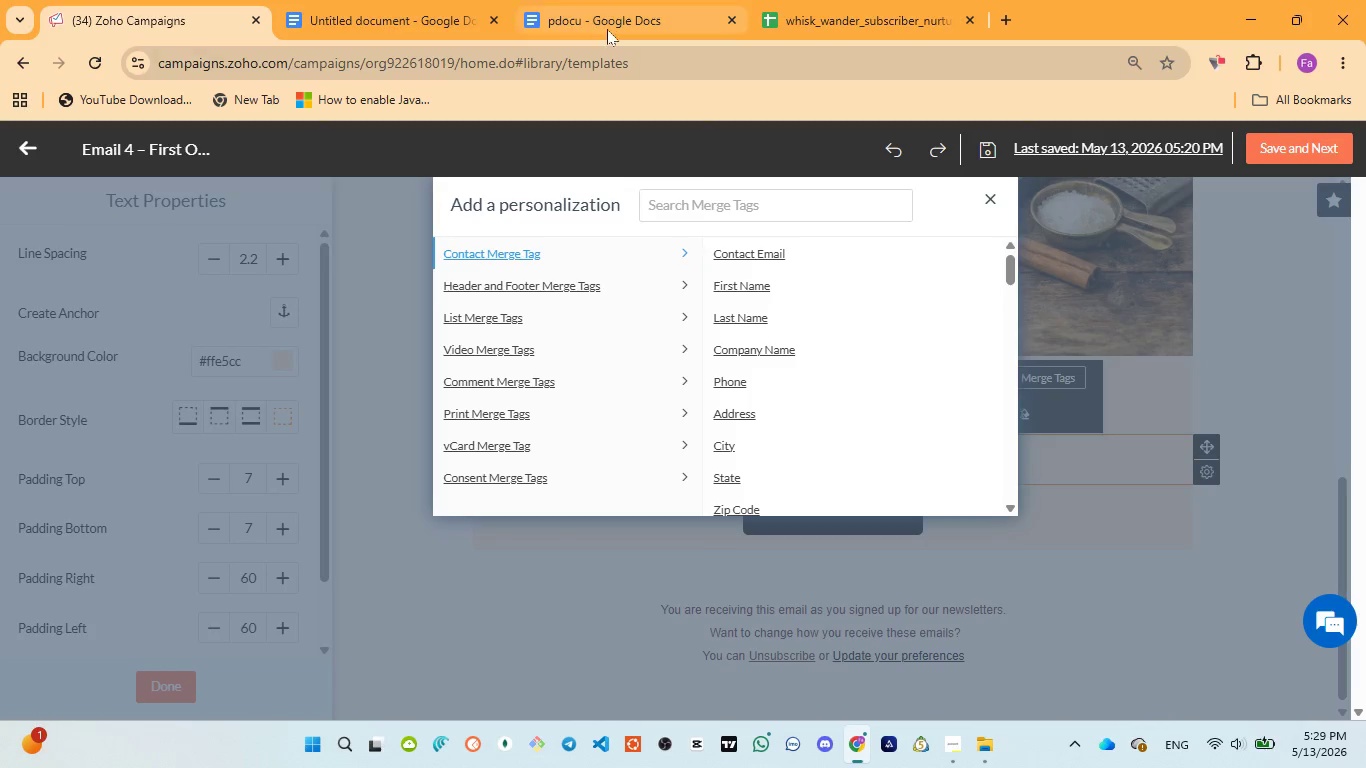 
left_click([607, 27])
 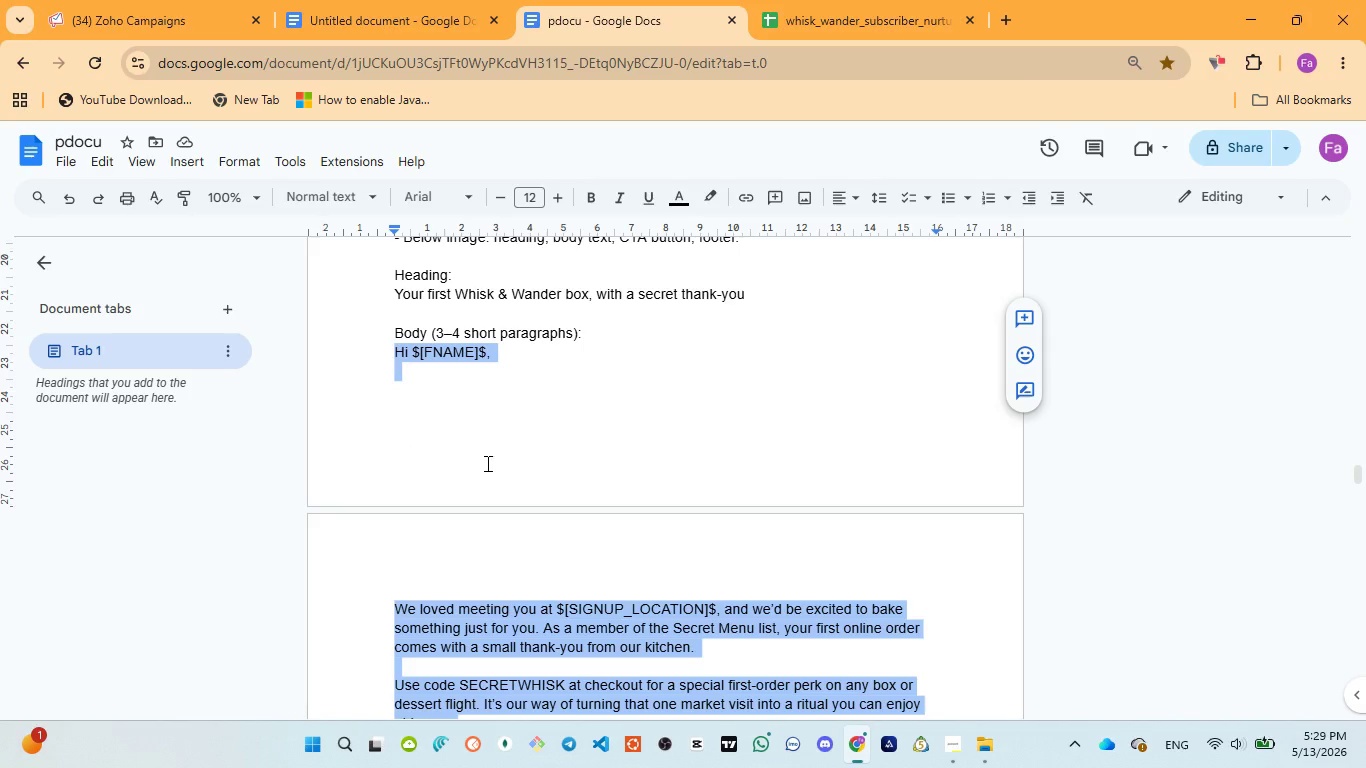 
wait(7.72)
 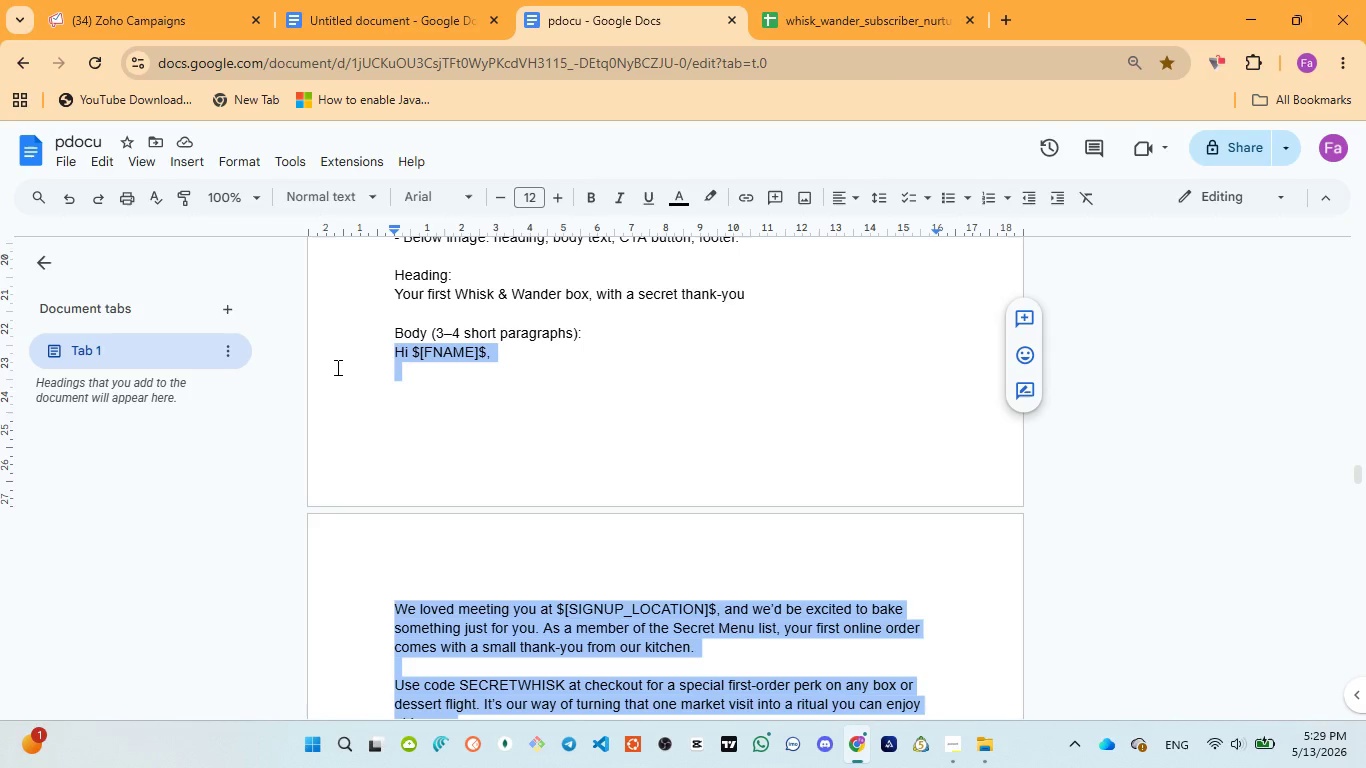 
left_click([130, 12])
 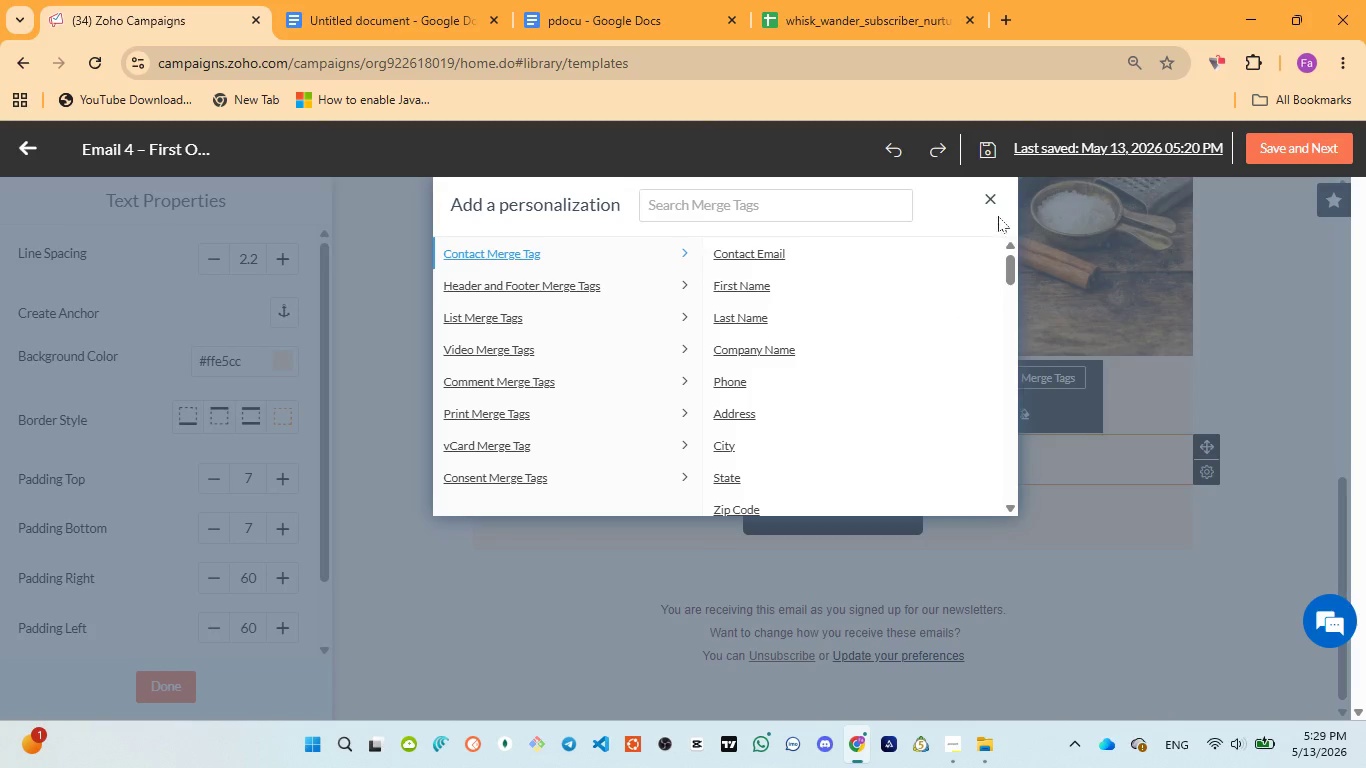 
left_click([997, 206])
 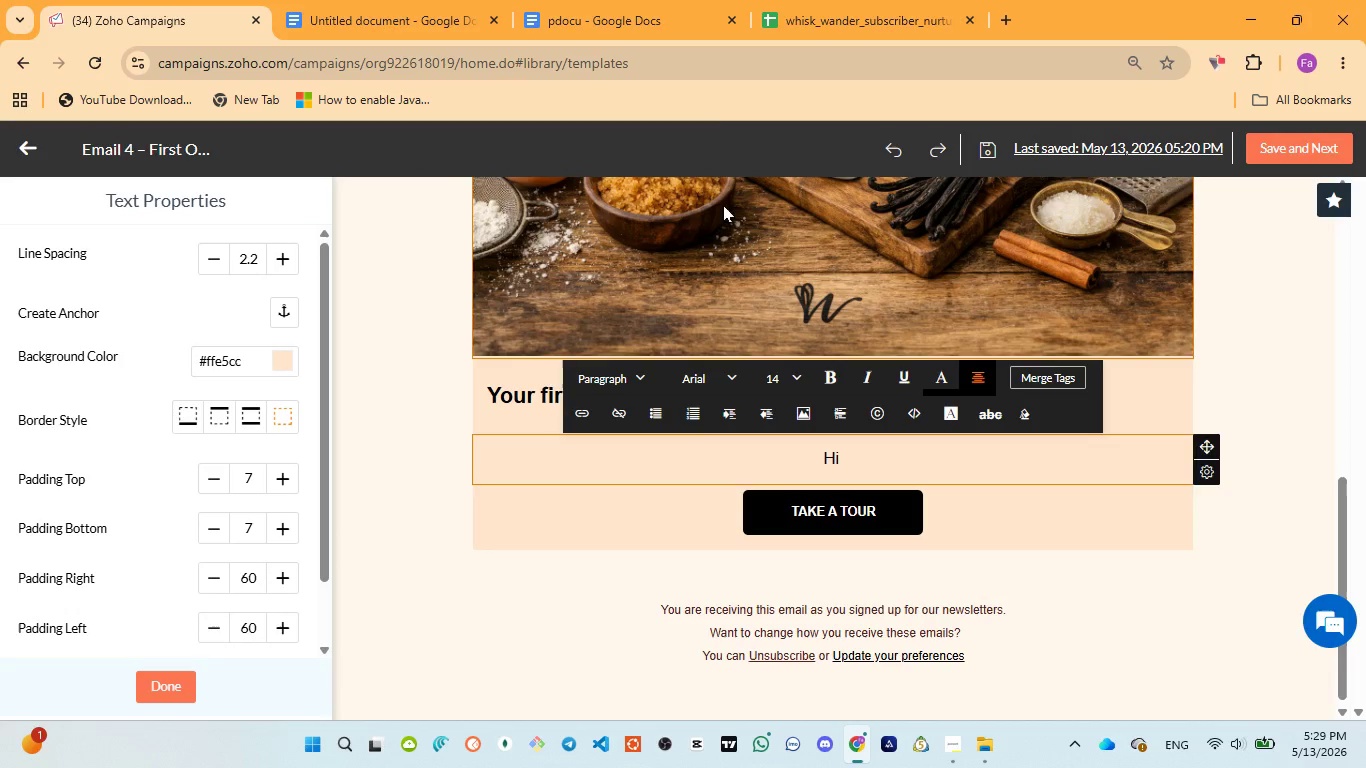 
left_click([619, 31])
 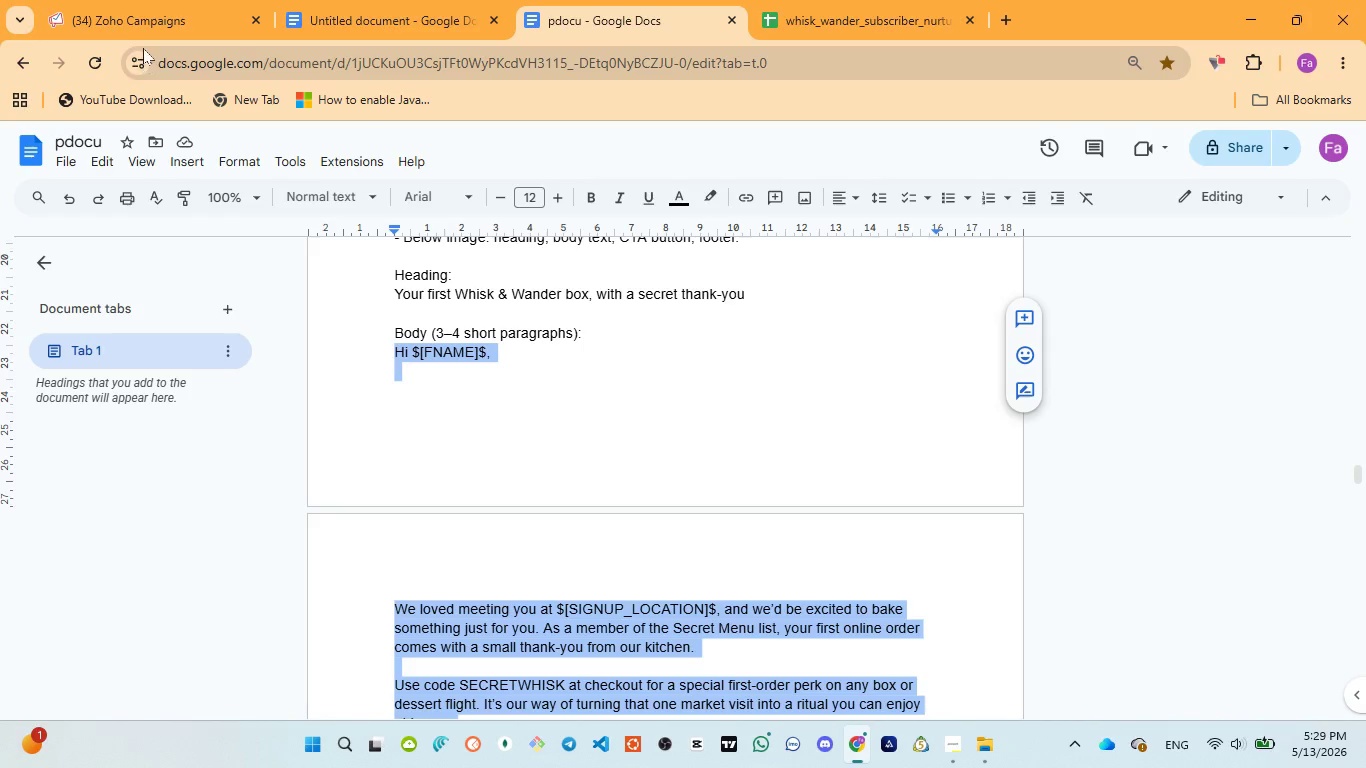 
left_click([142, 23])
 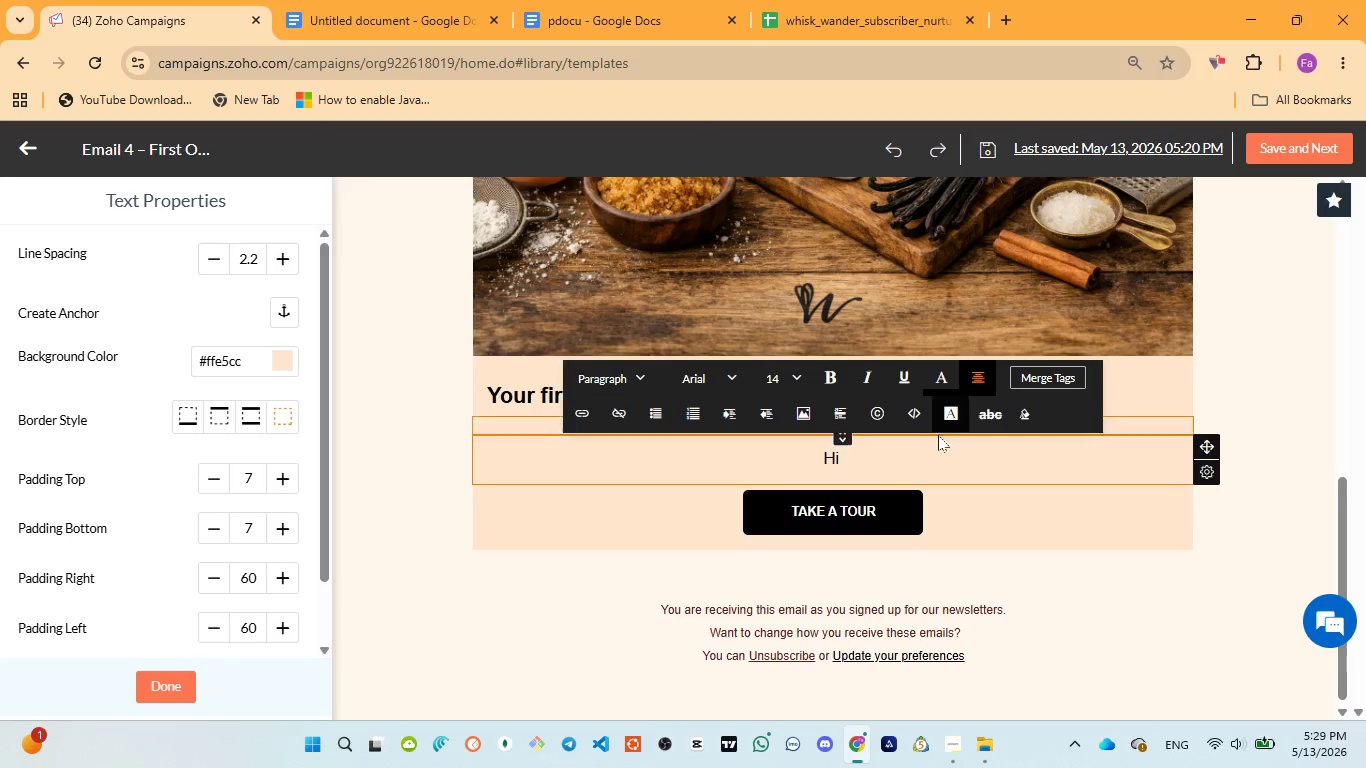 
left_click([936, 440])
 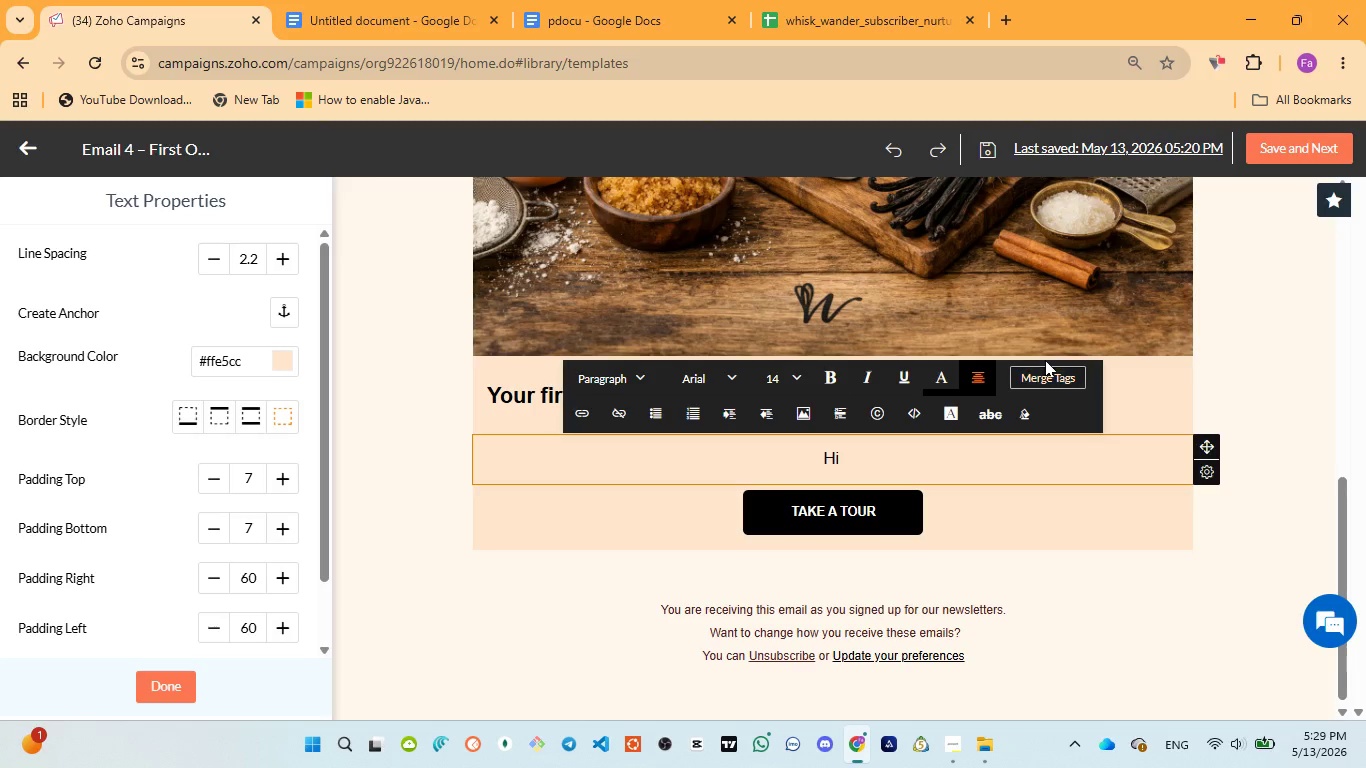 
double_click([1044, 367])
 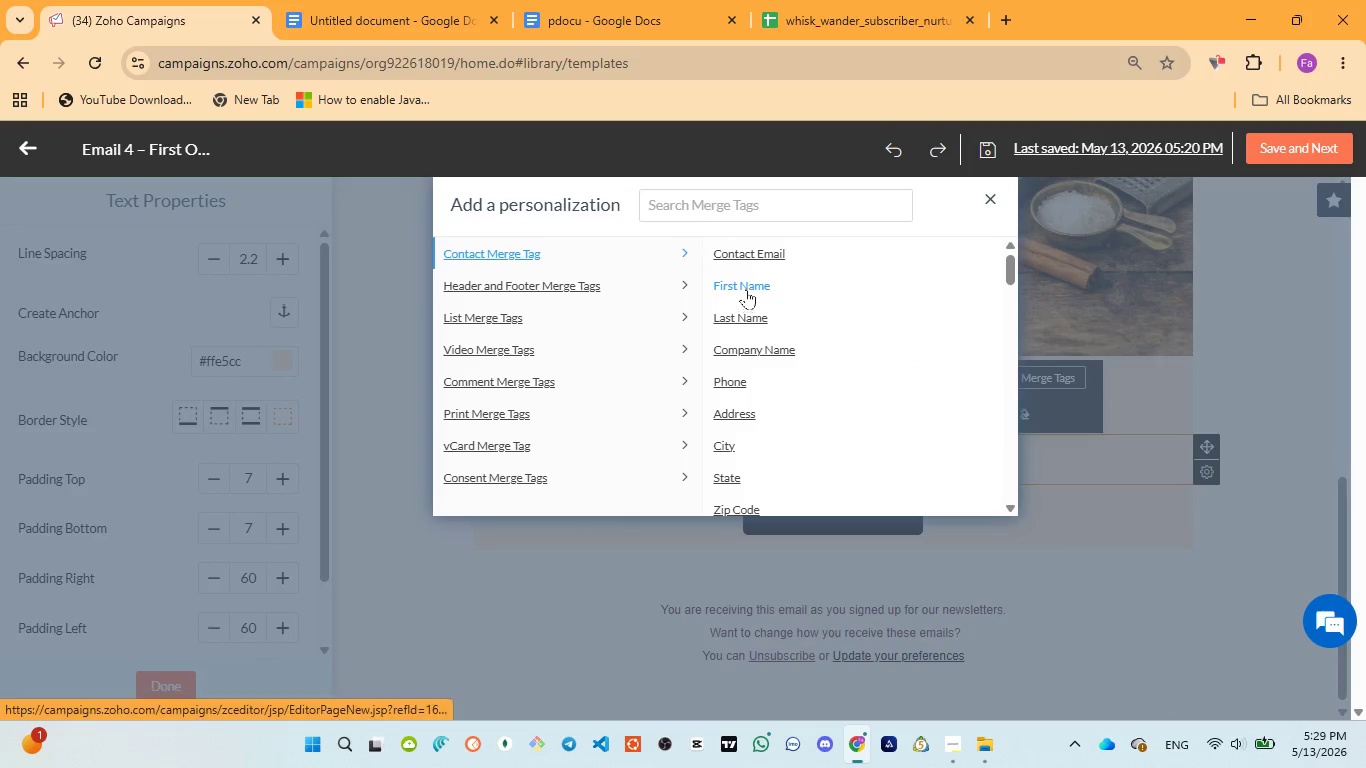 
left_click([746, 285])
 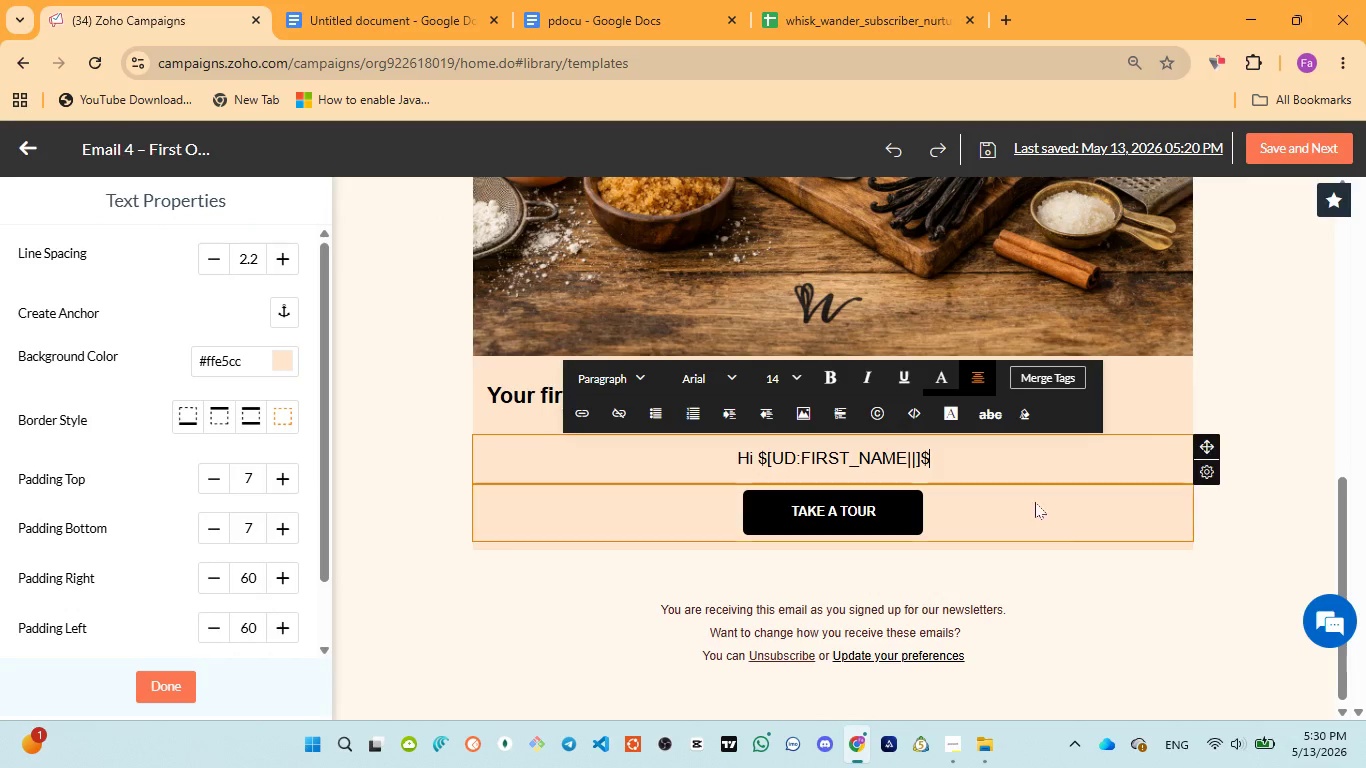 
key(Comma)
 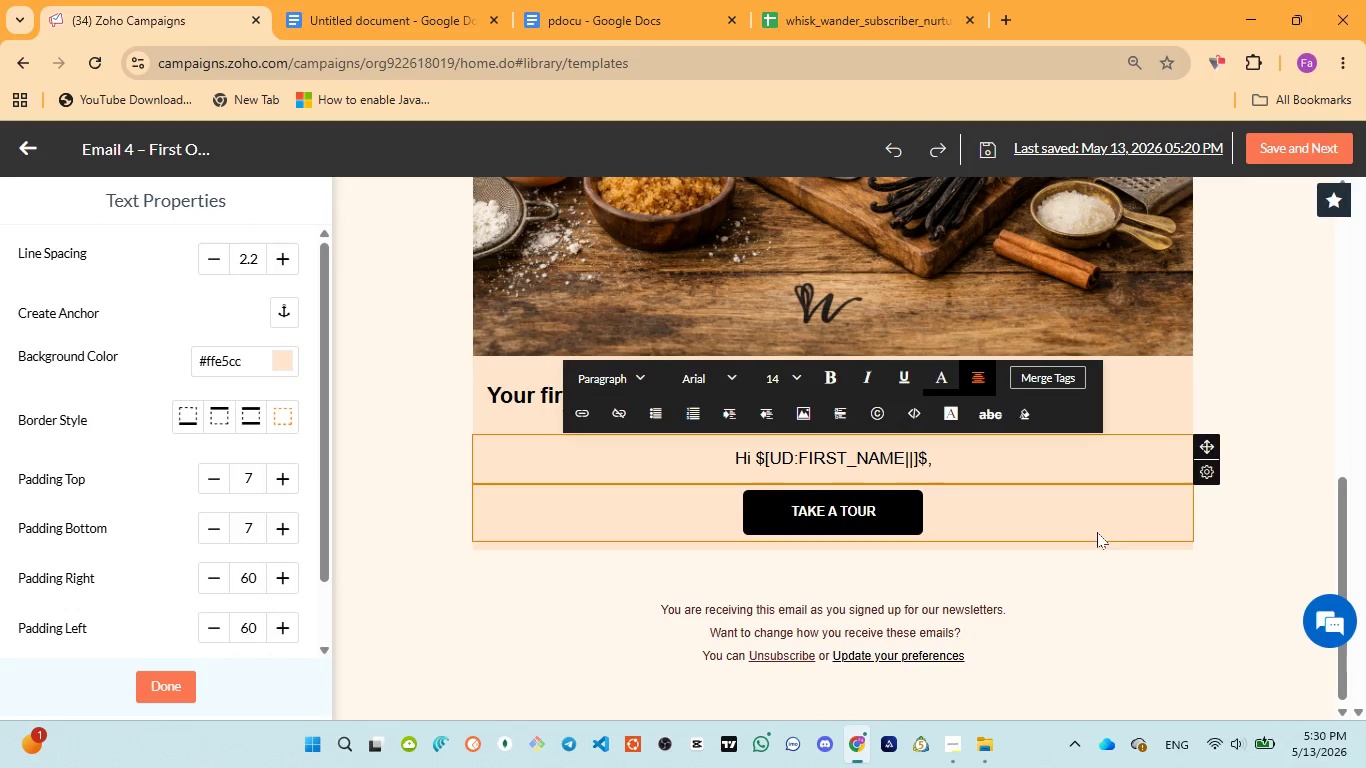 
key(Enter)
 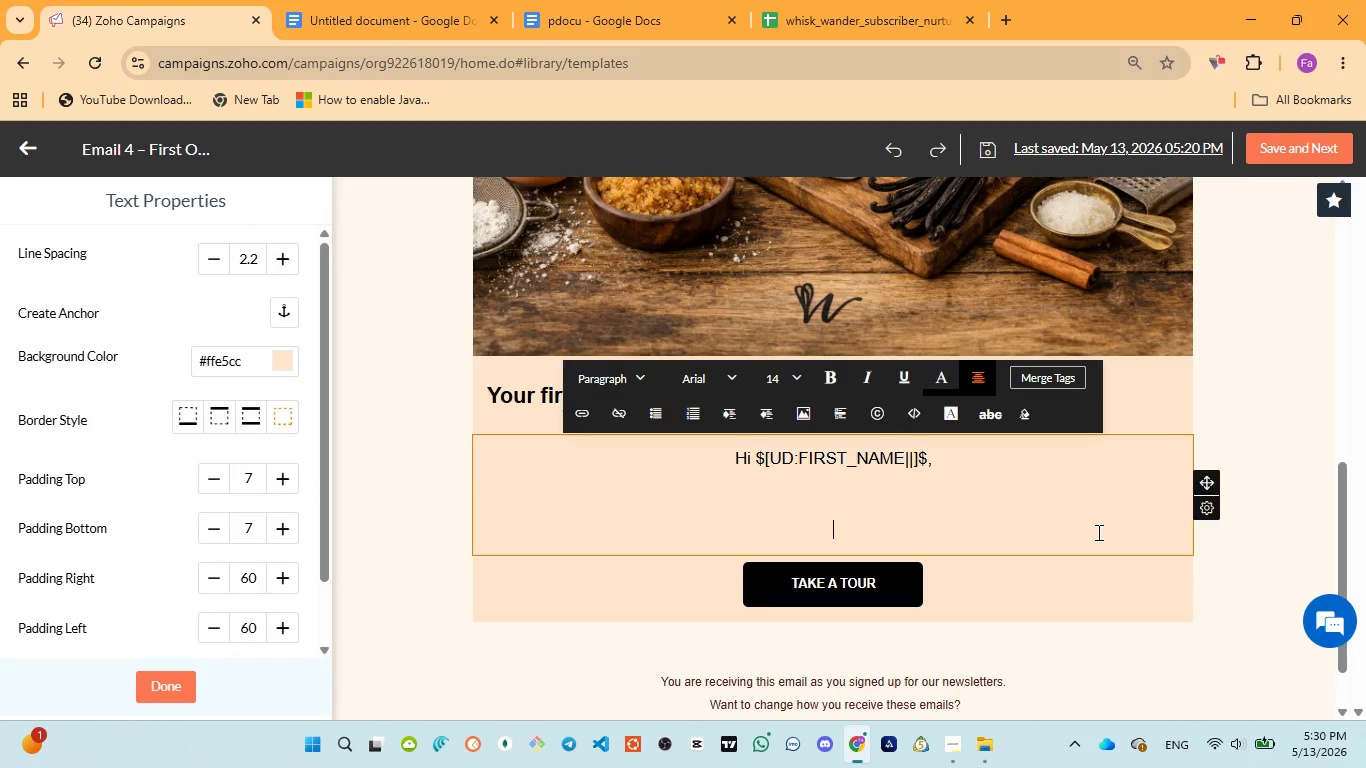 
key(Enter)
 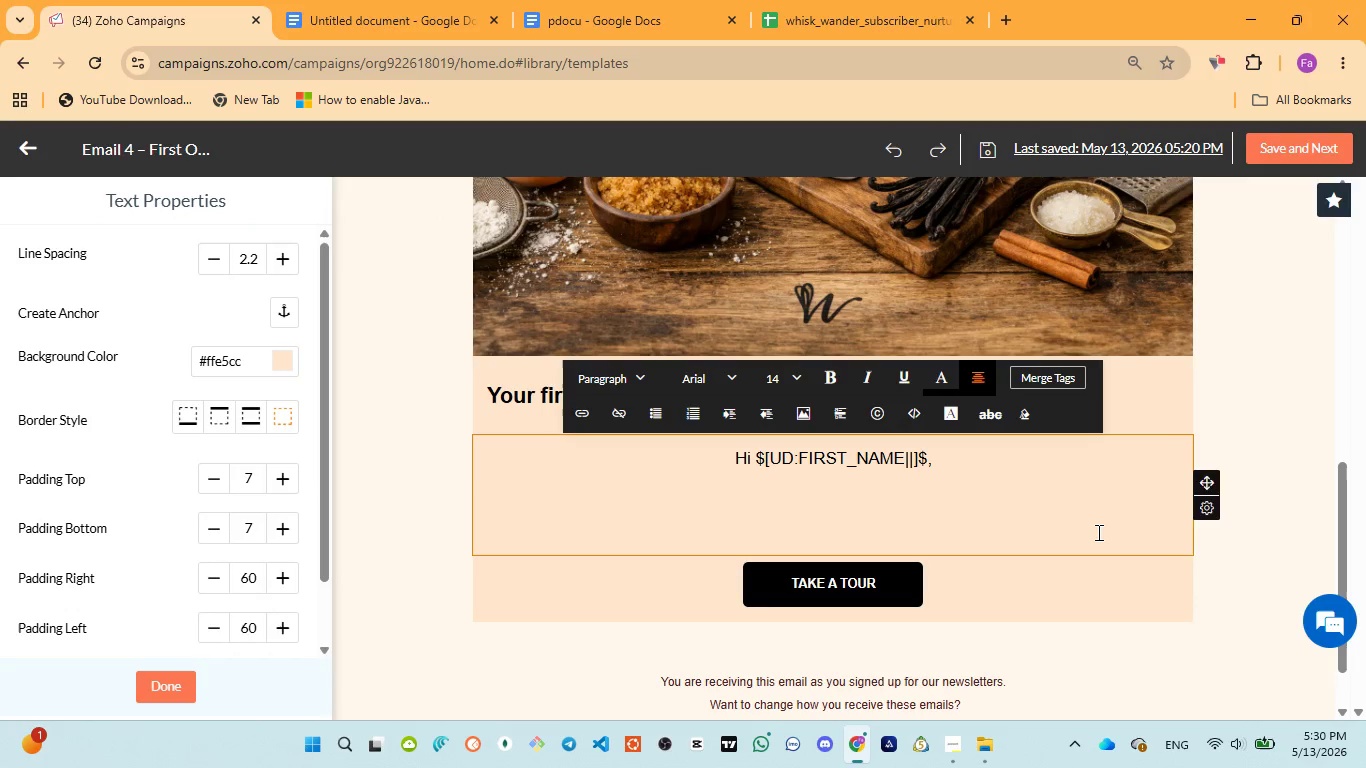 
type(We loved )
 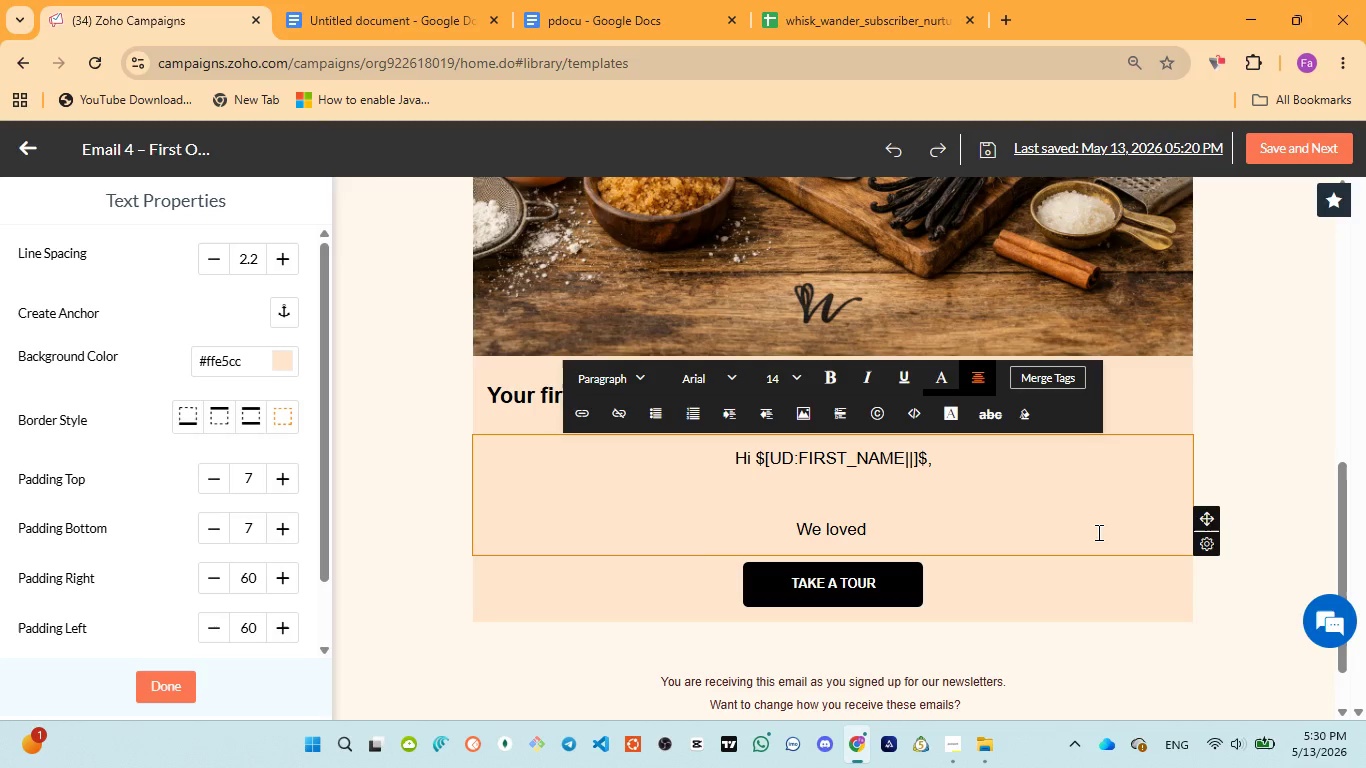 
wait(21.69)
 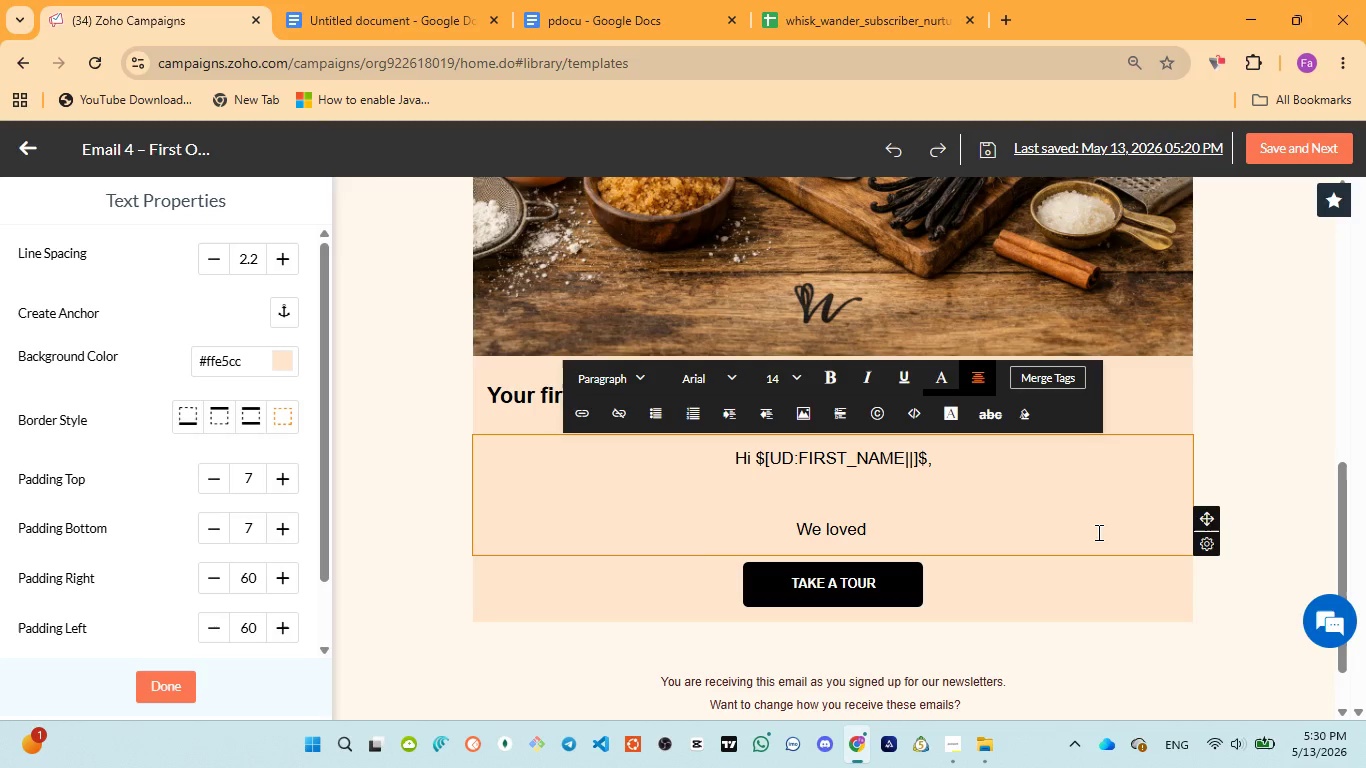 
left_click([602, 34])
 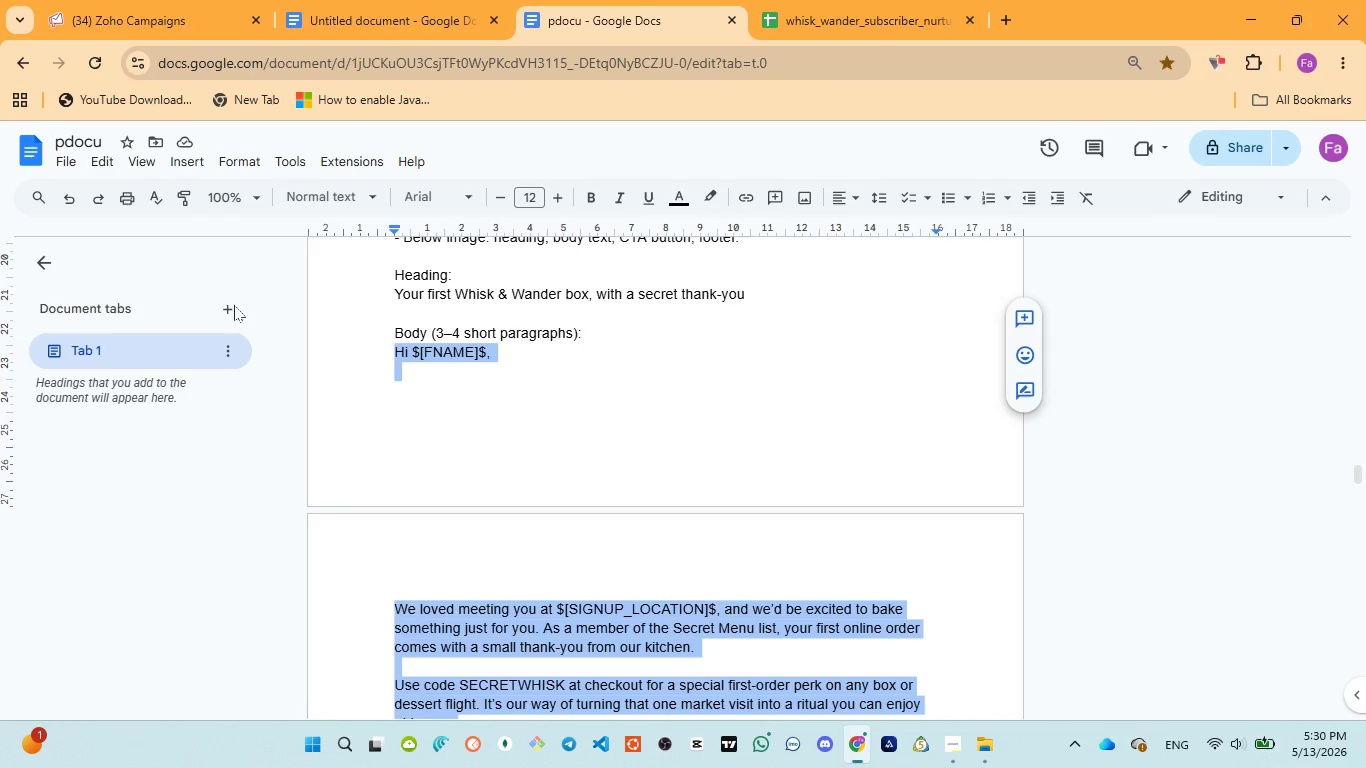 
left_click([99, 3])
 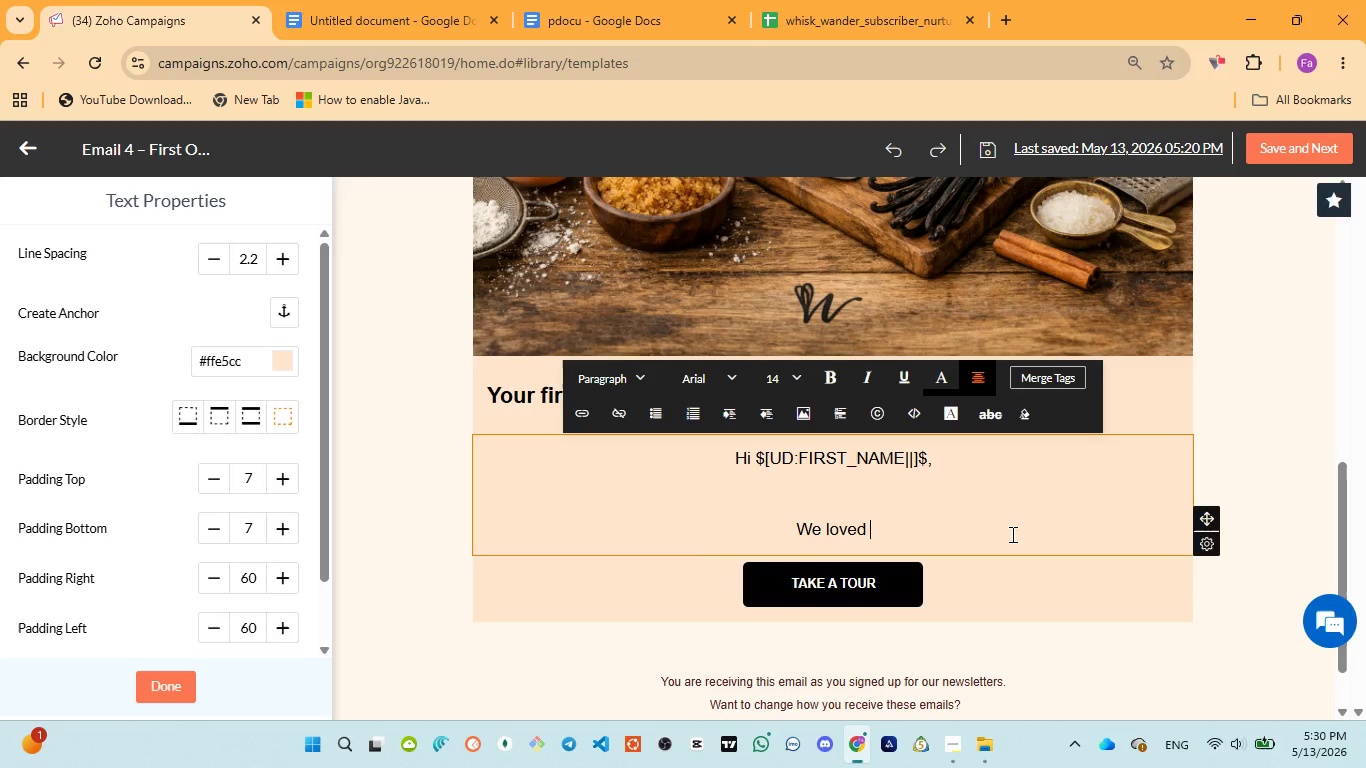 
type(meeting )
 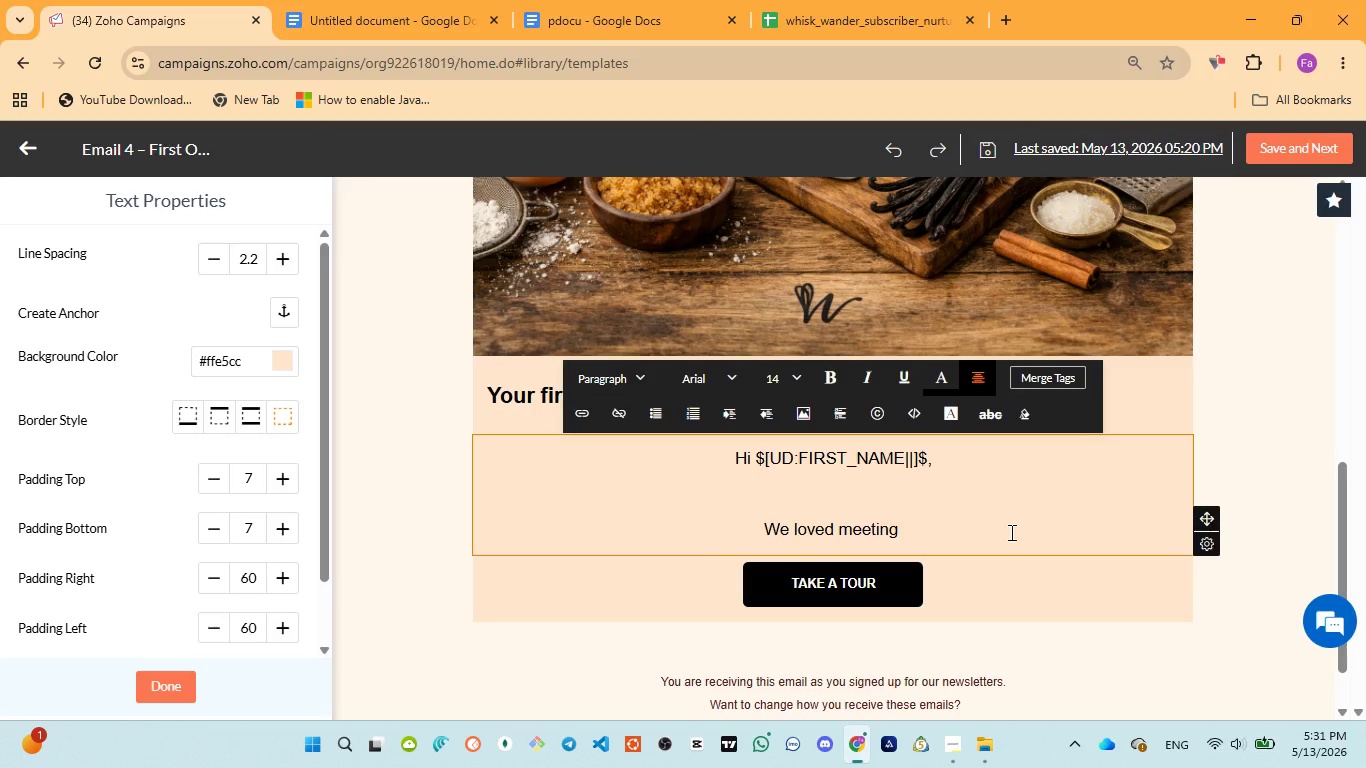 
wait(62.0)
 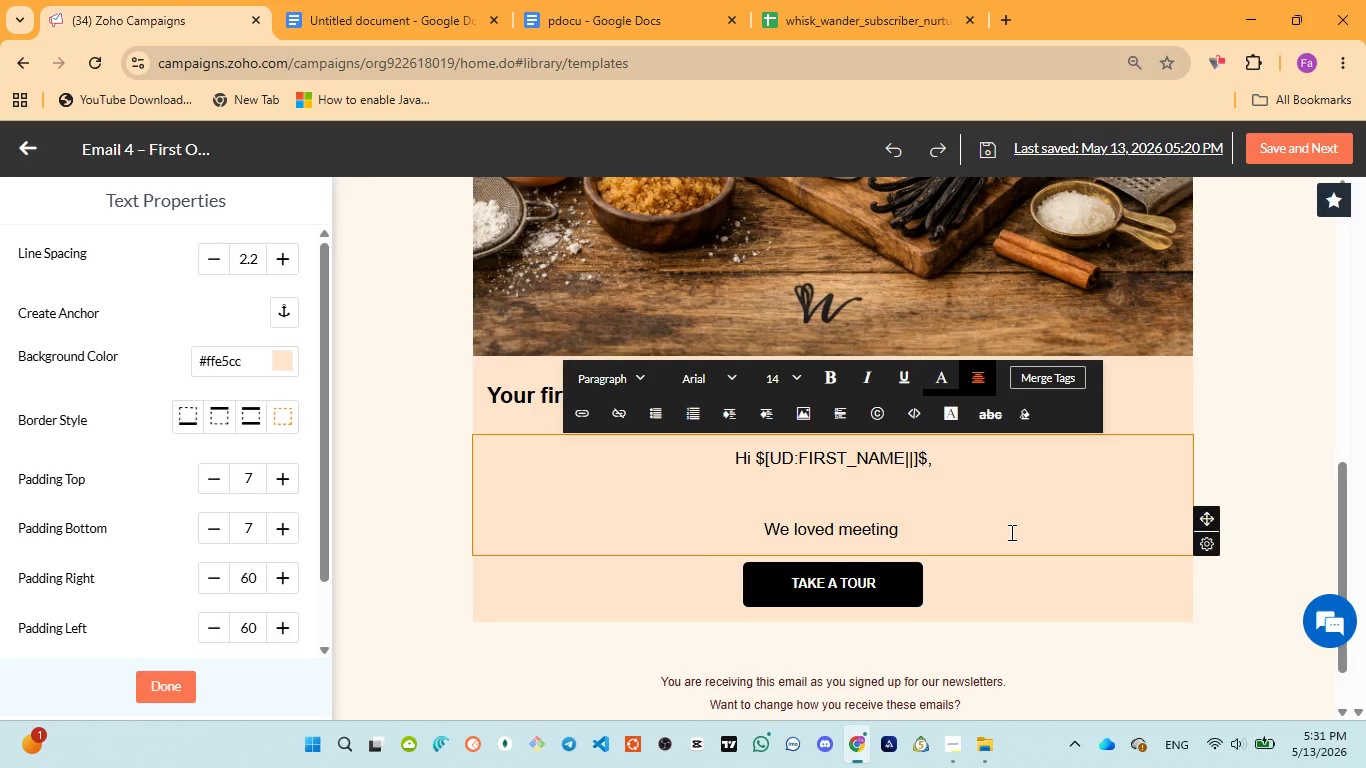 
left_click([571, 30])
 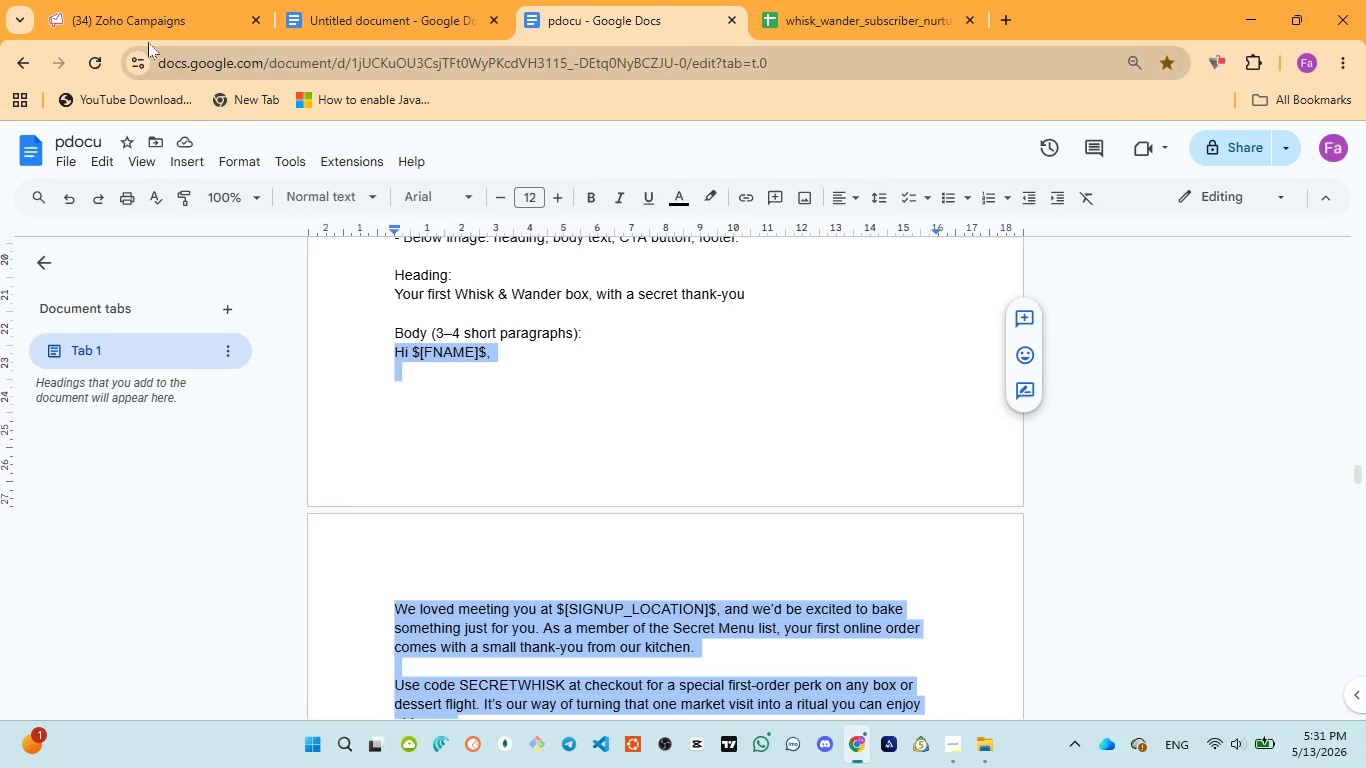 
left_click([144, 38])
 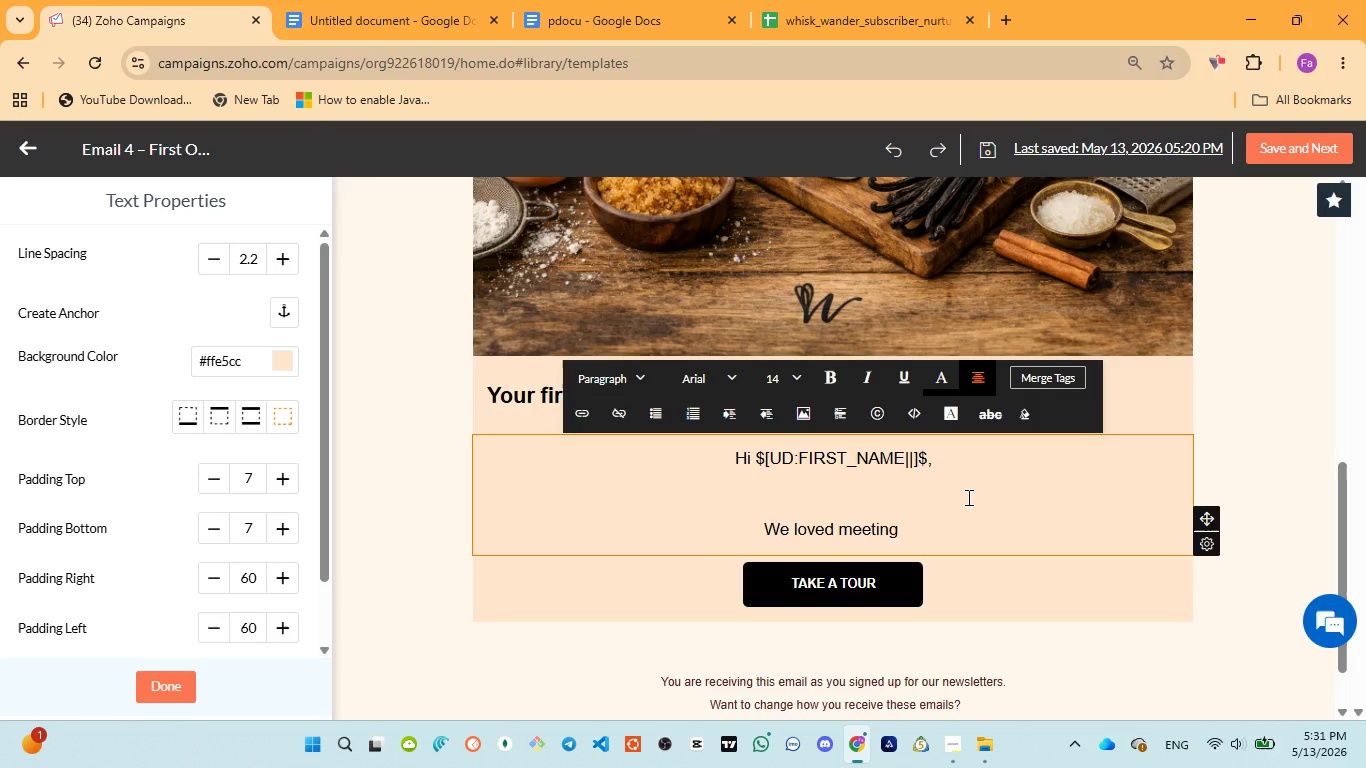 
type(you at )
 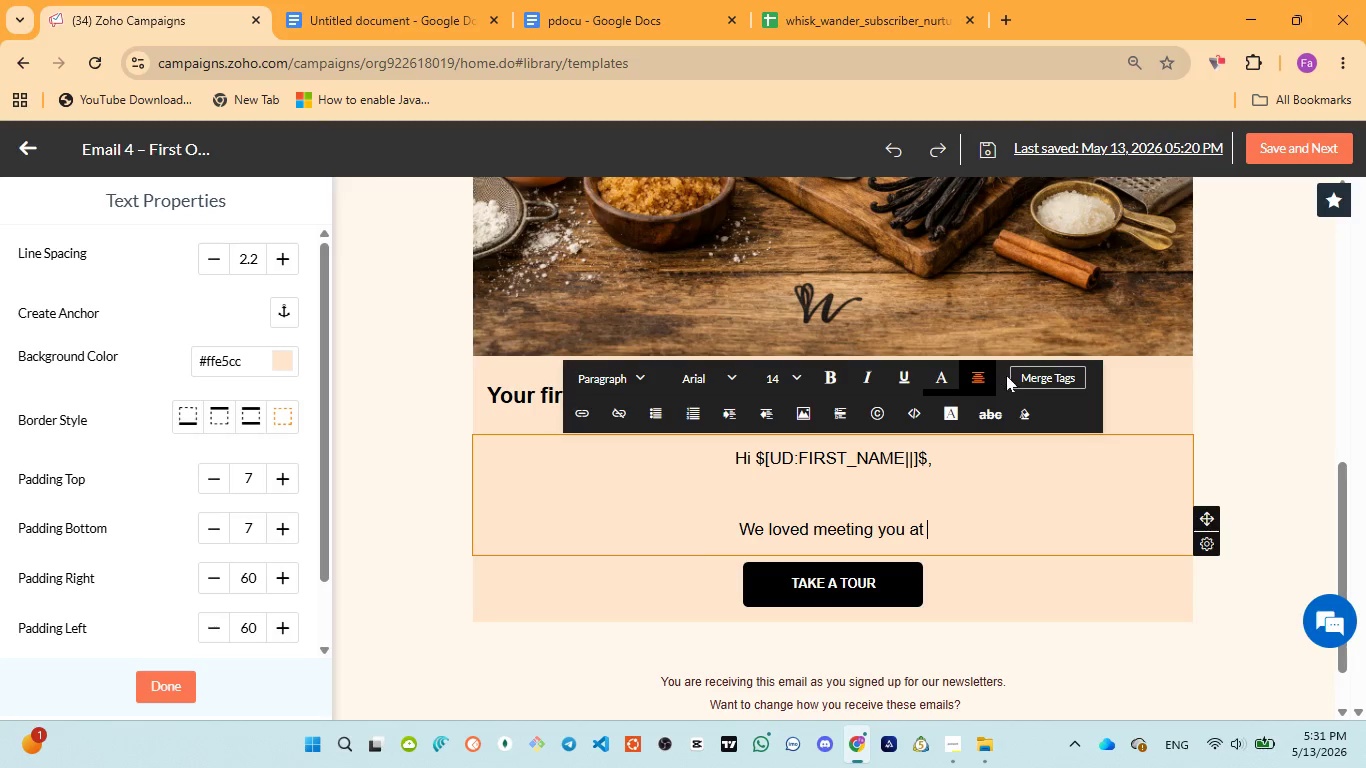 
left_click([1029, 369])
 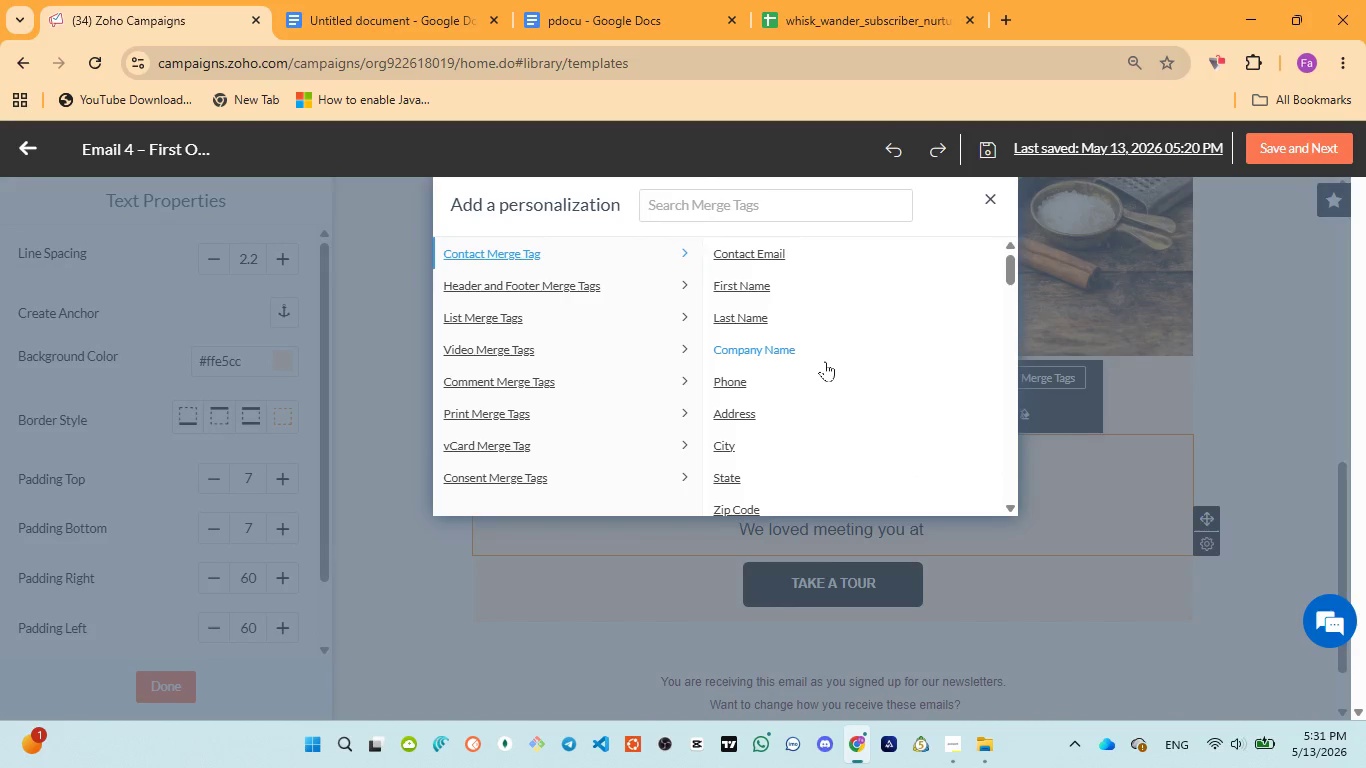 
scroll: coordinate [788, 361], scroll_direction: down, amount: 24.0
 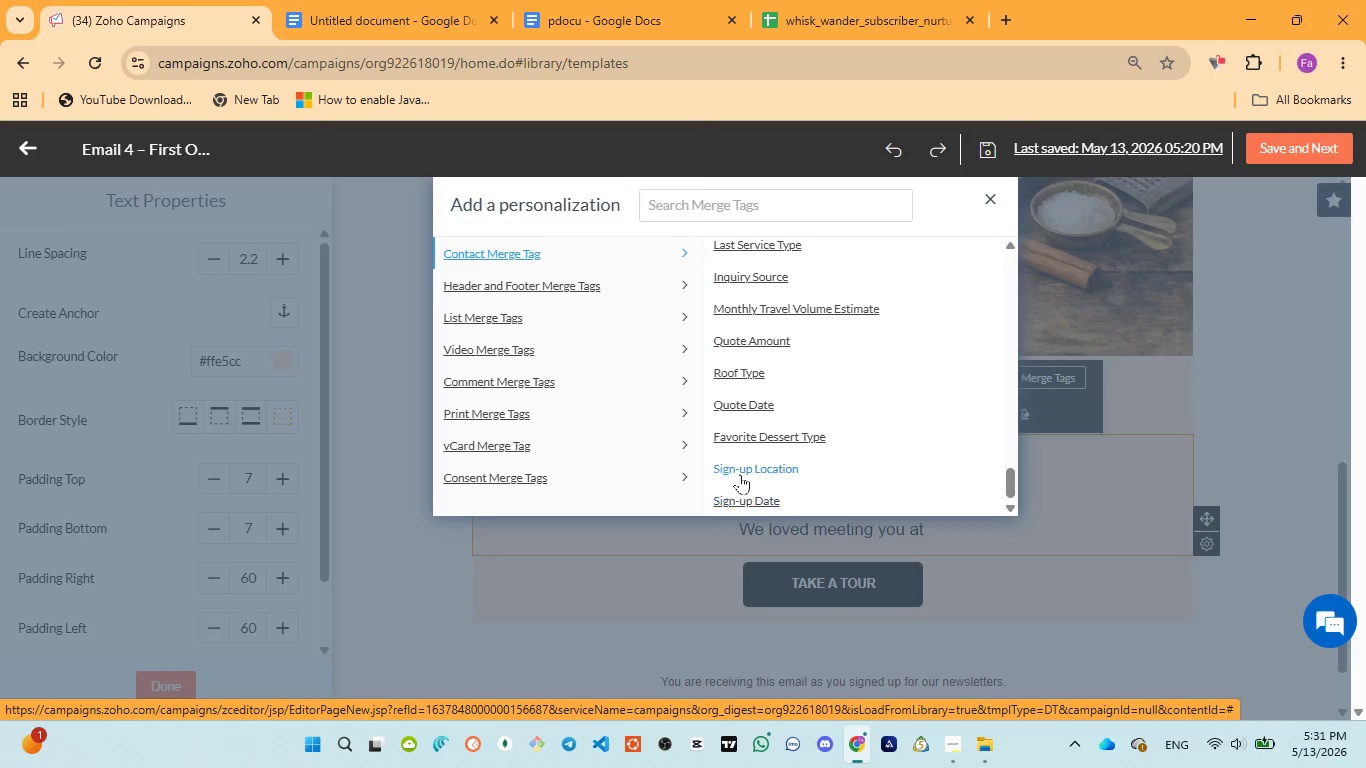 
left_click([739, 470])
 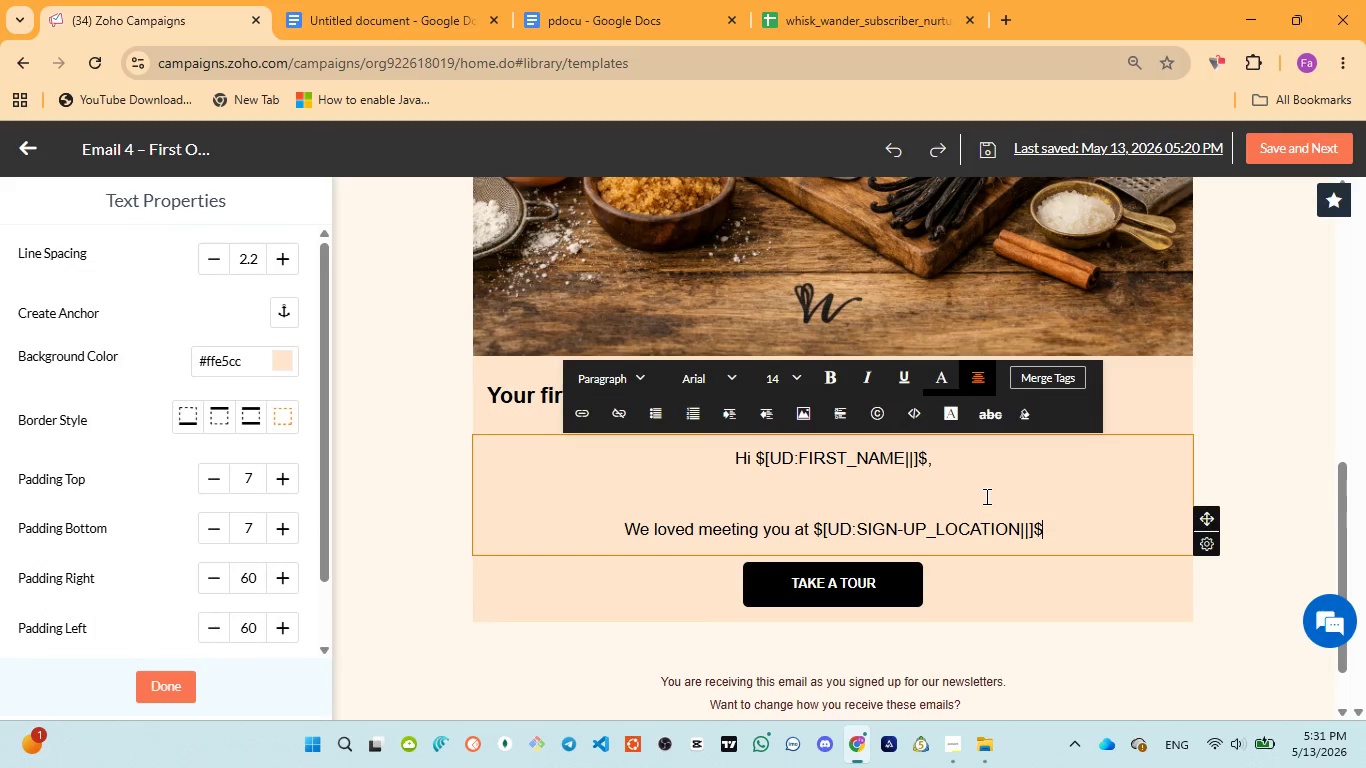 
key(Space)
 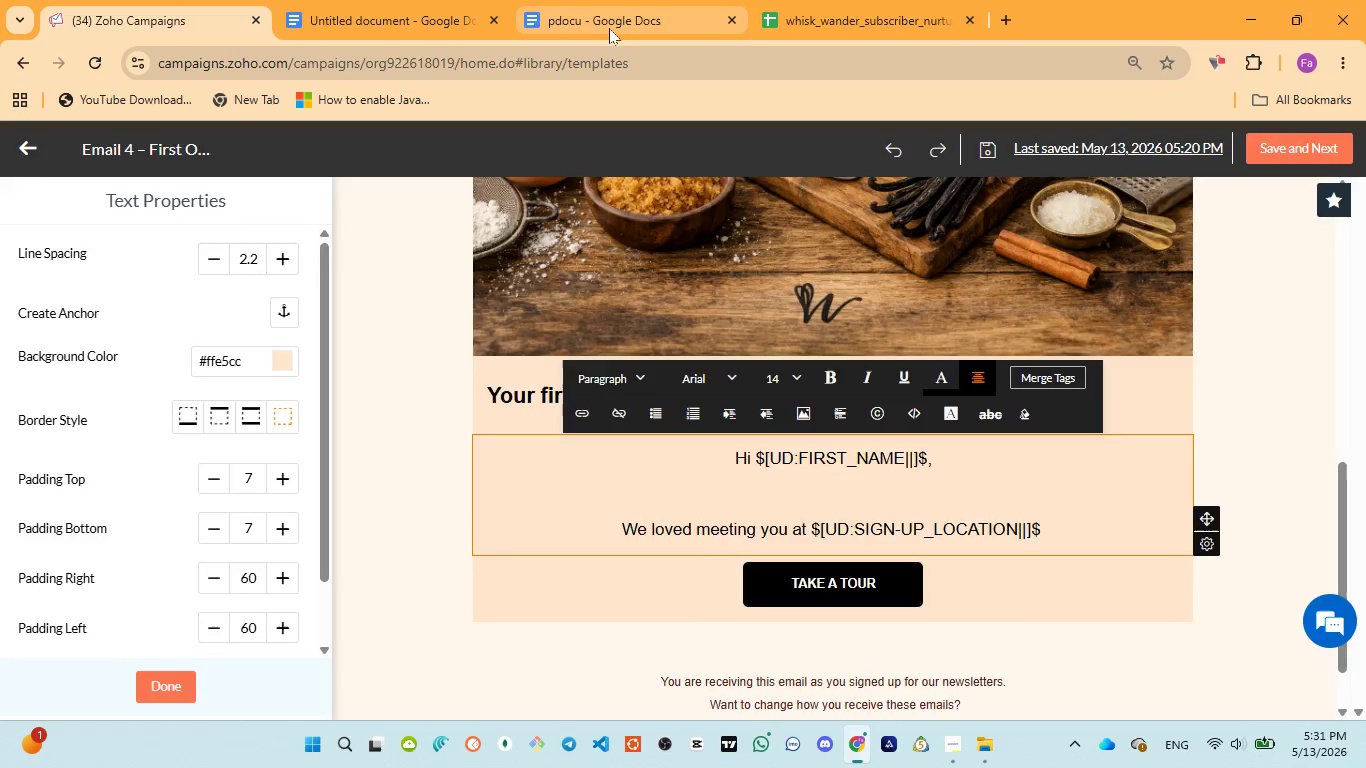 
left_click([609, 27])
 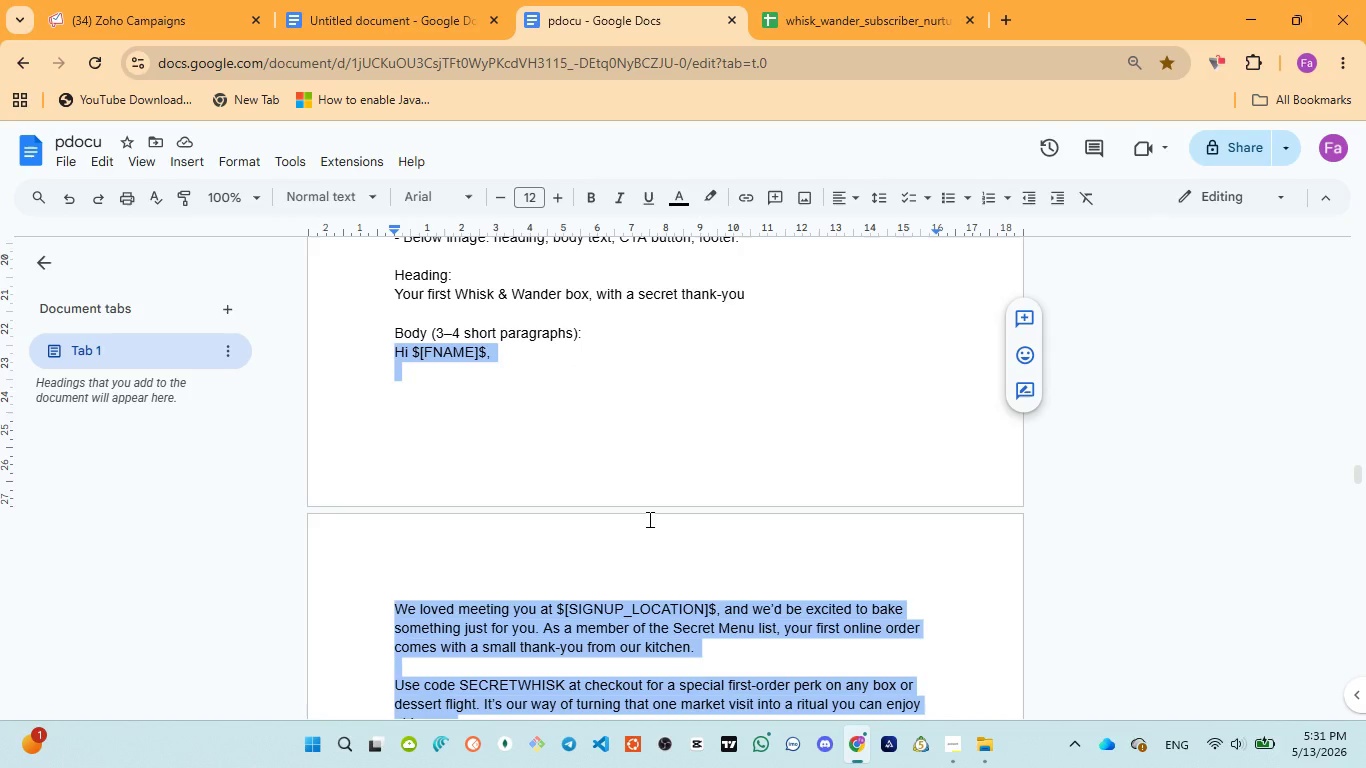 
scroll: coordinate [648, 519], scroll_direction: down, amount: 1.0
 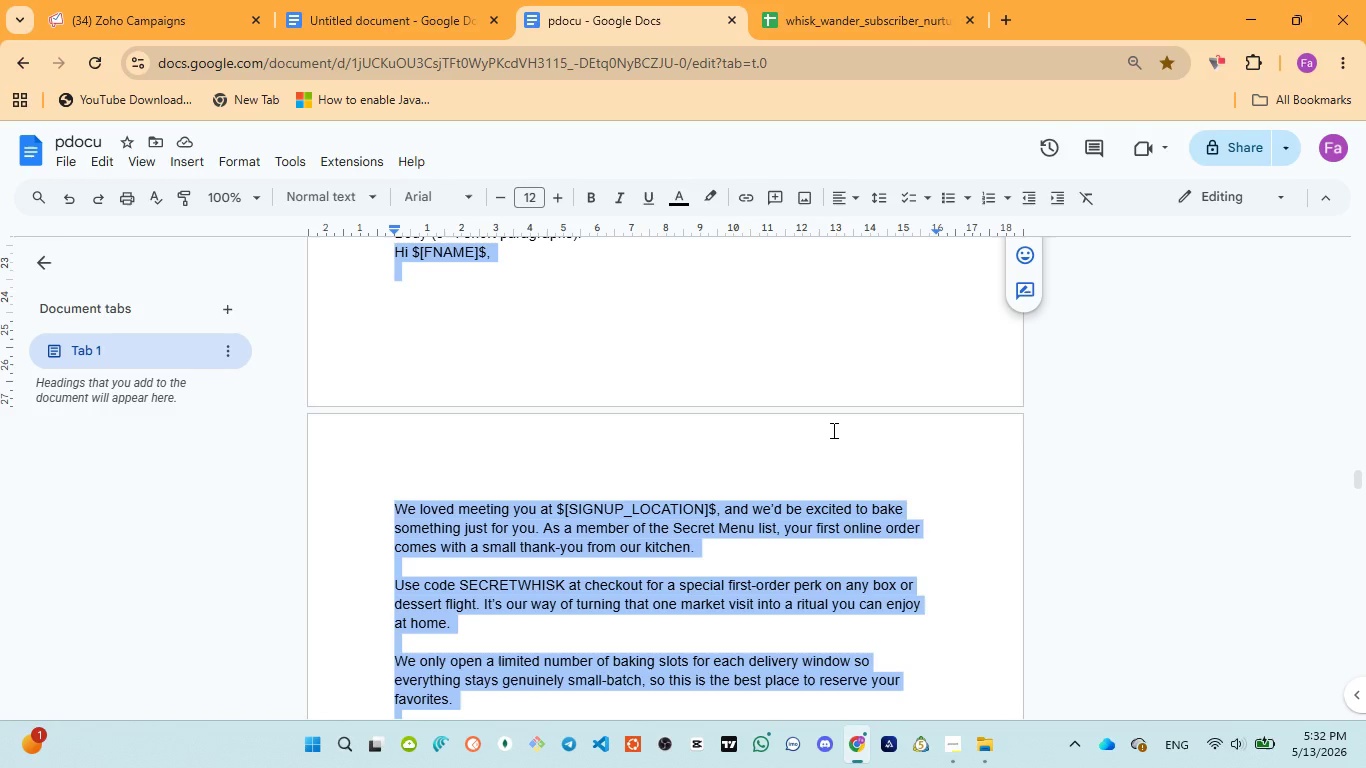 
left_click([150, 0])
 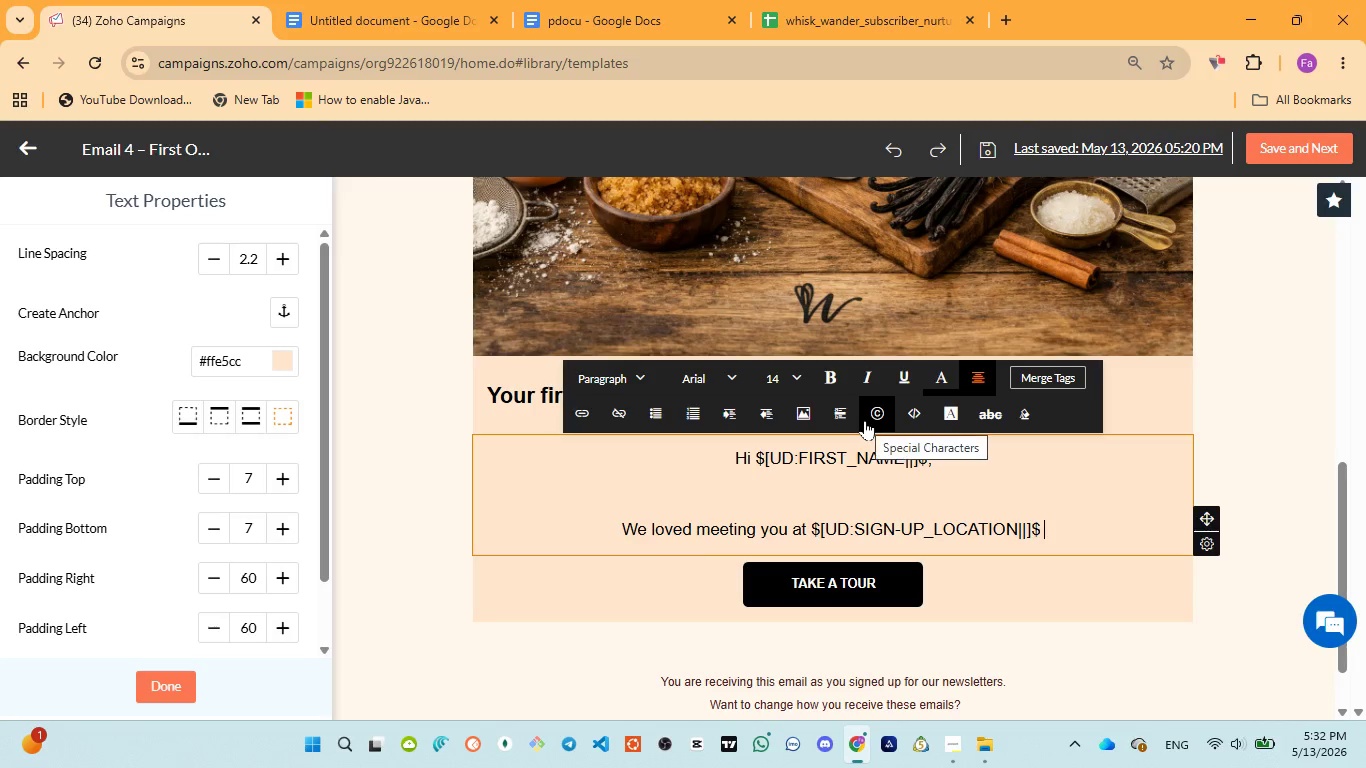 
key(ArrowLeft)
 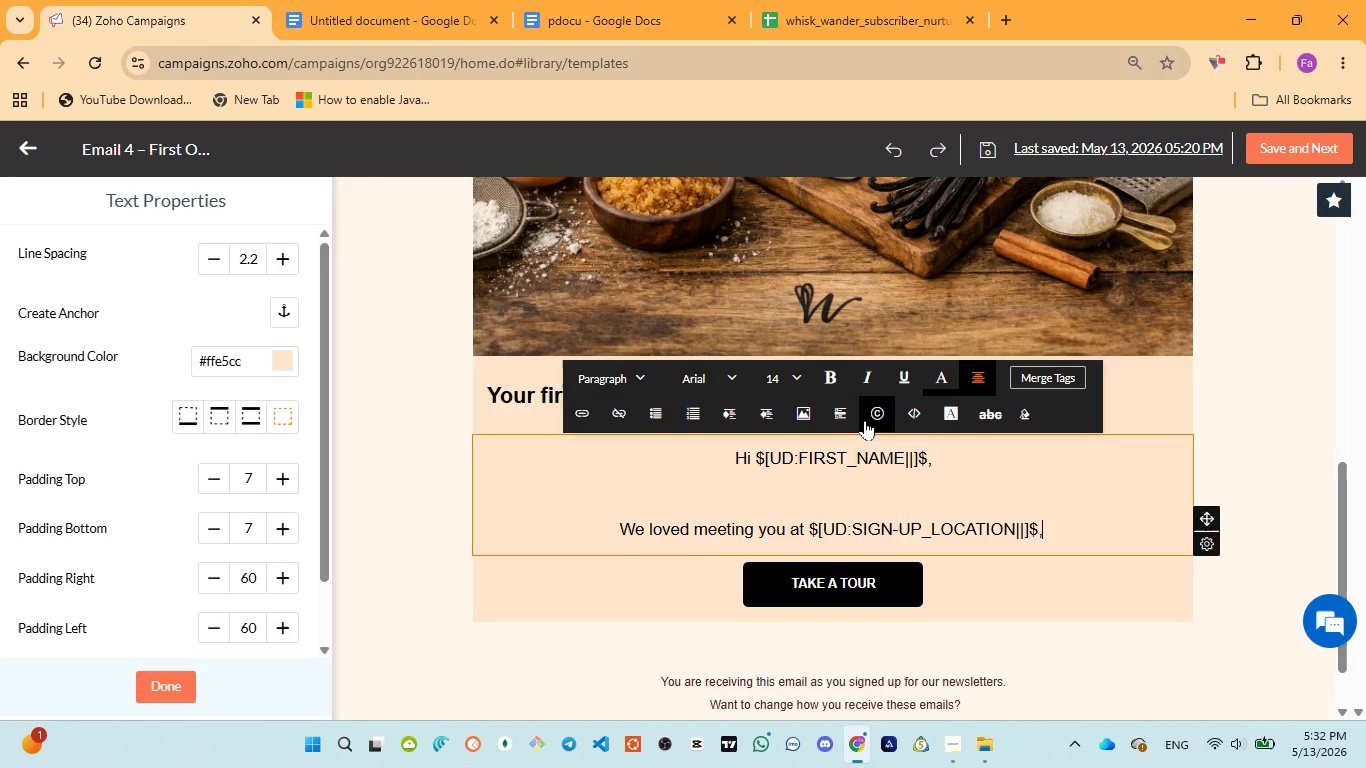 
type(, and we would be exited )
 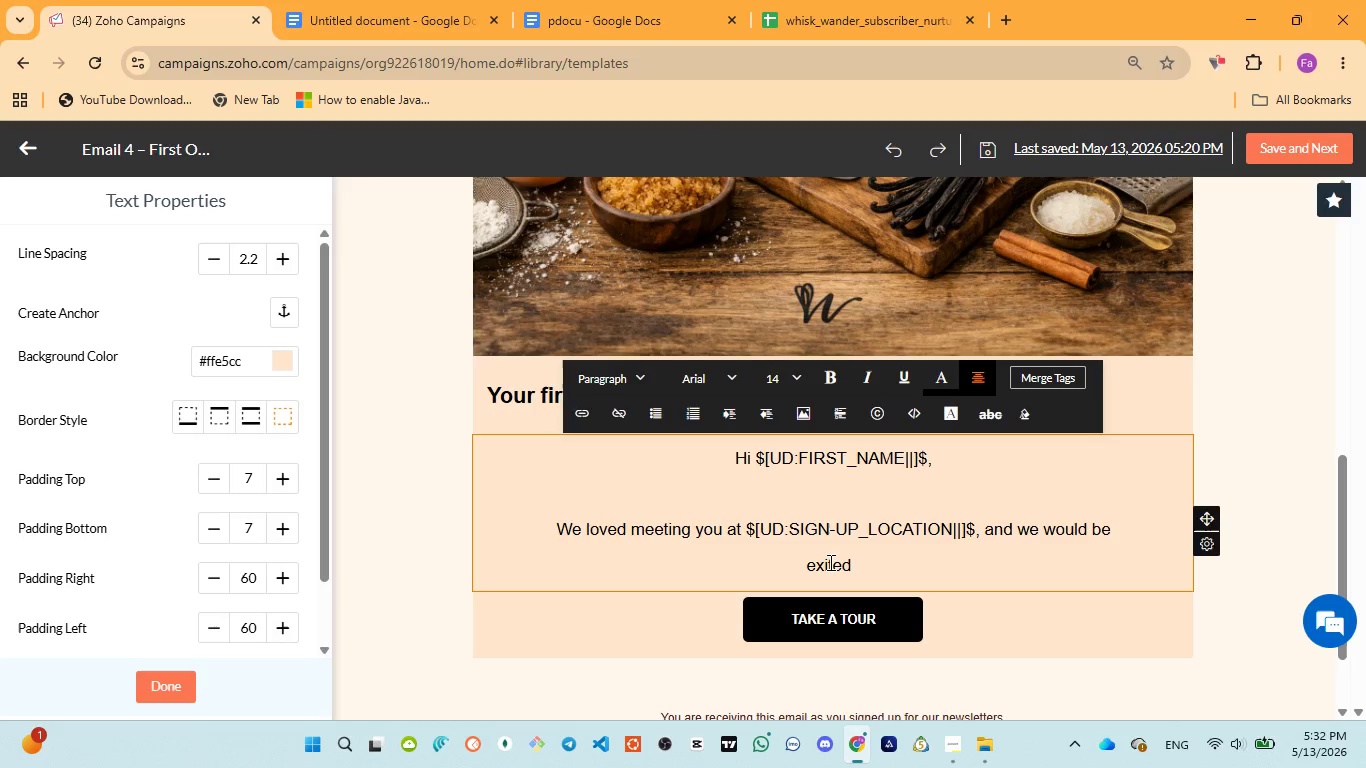 
wait(6.27)
 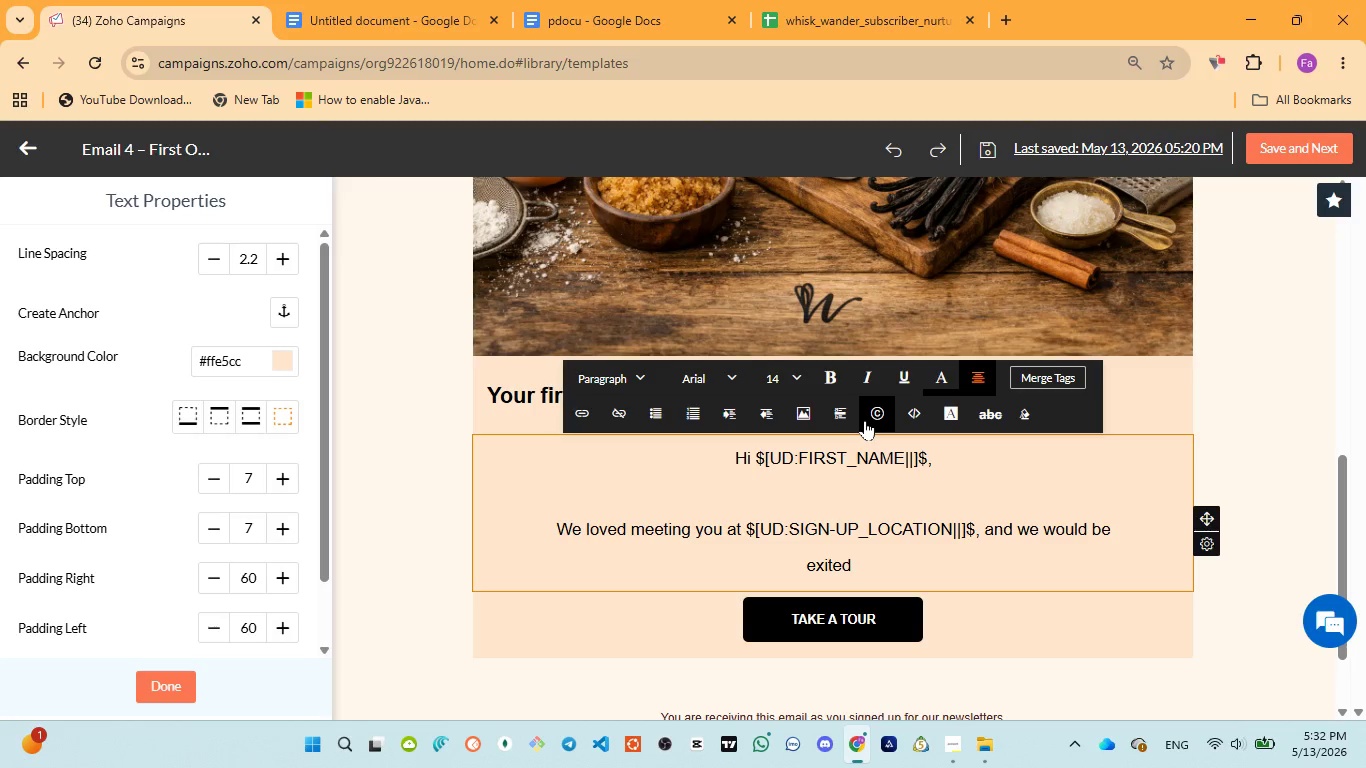 
left_click([825, 562])
 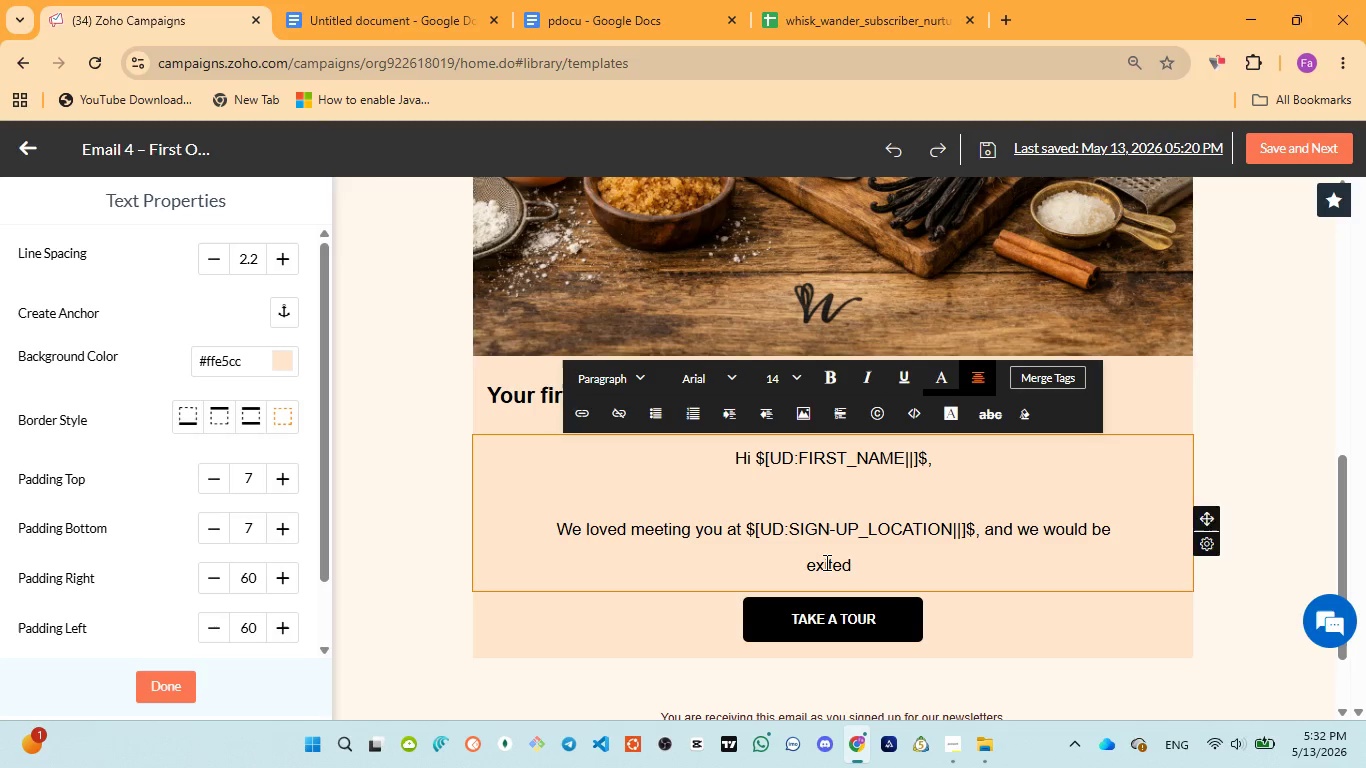 
key(C)
 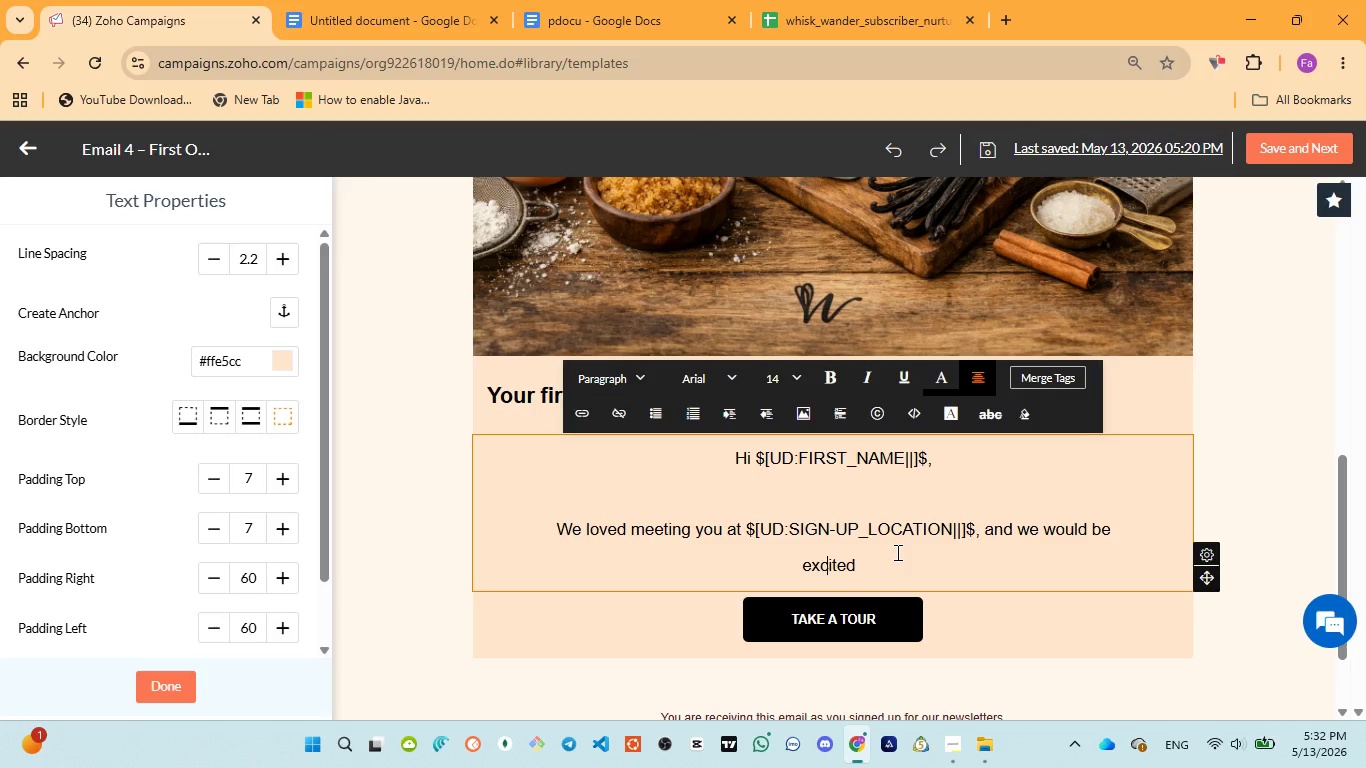 
key(Backspace)
type(ic)
 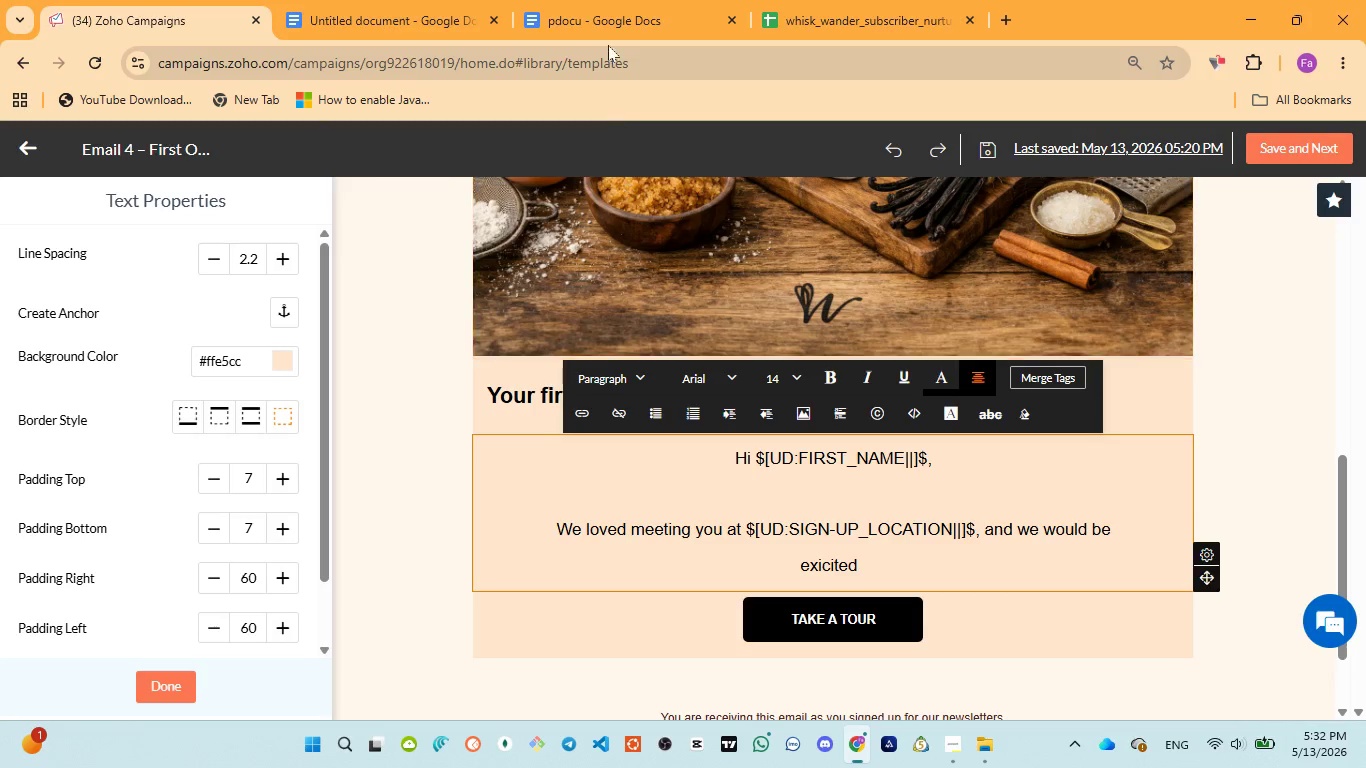 
left_click([605, 14])
 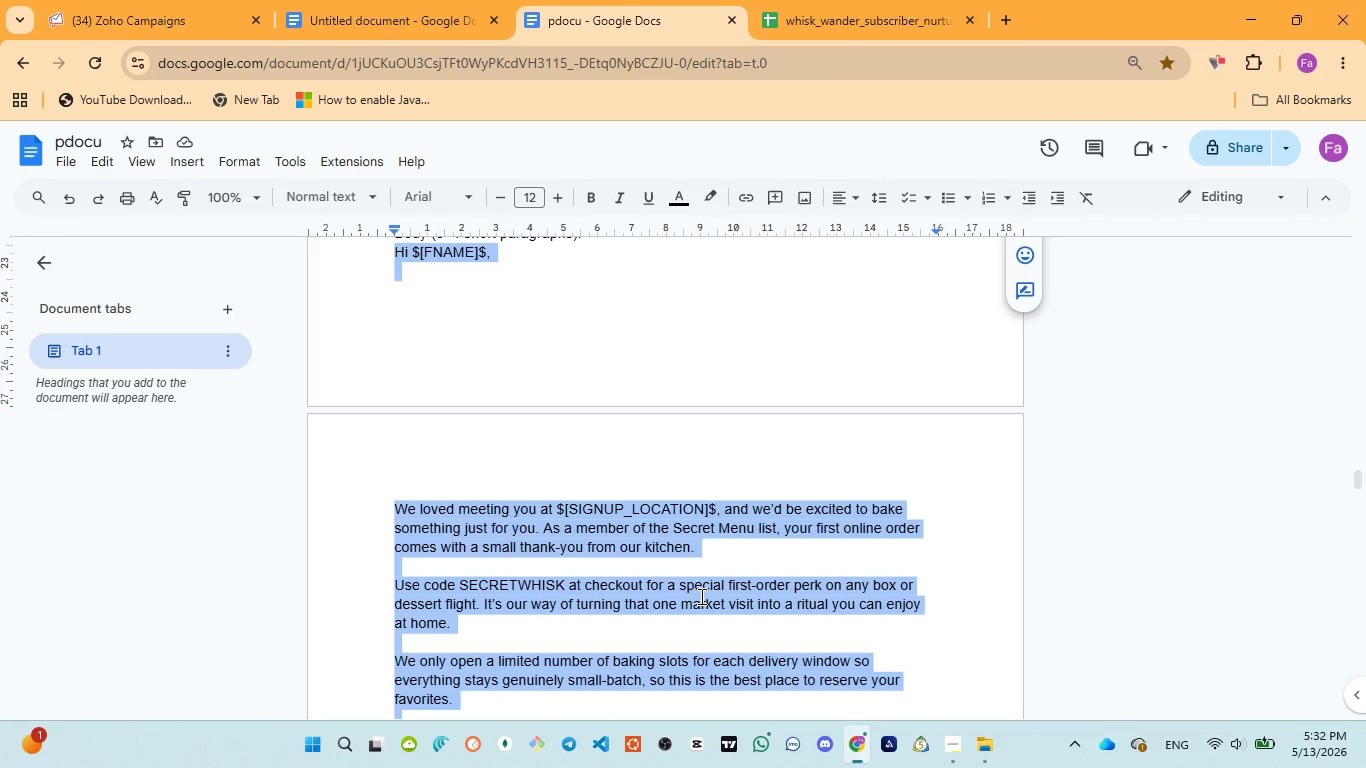 
wait(7.05)
 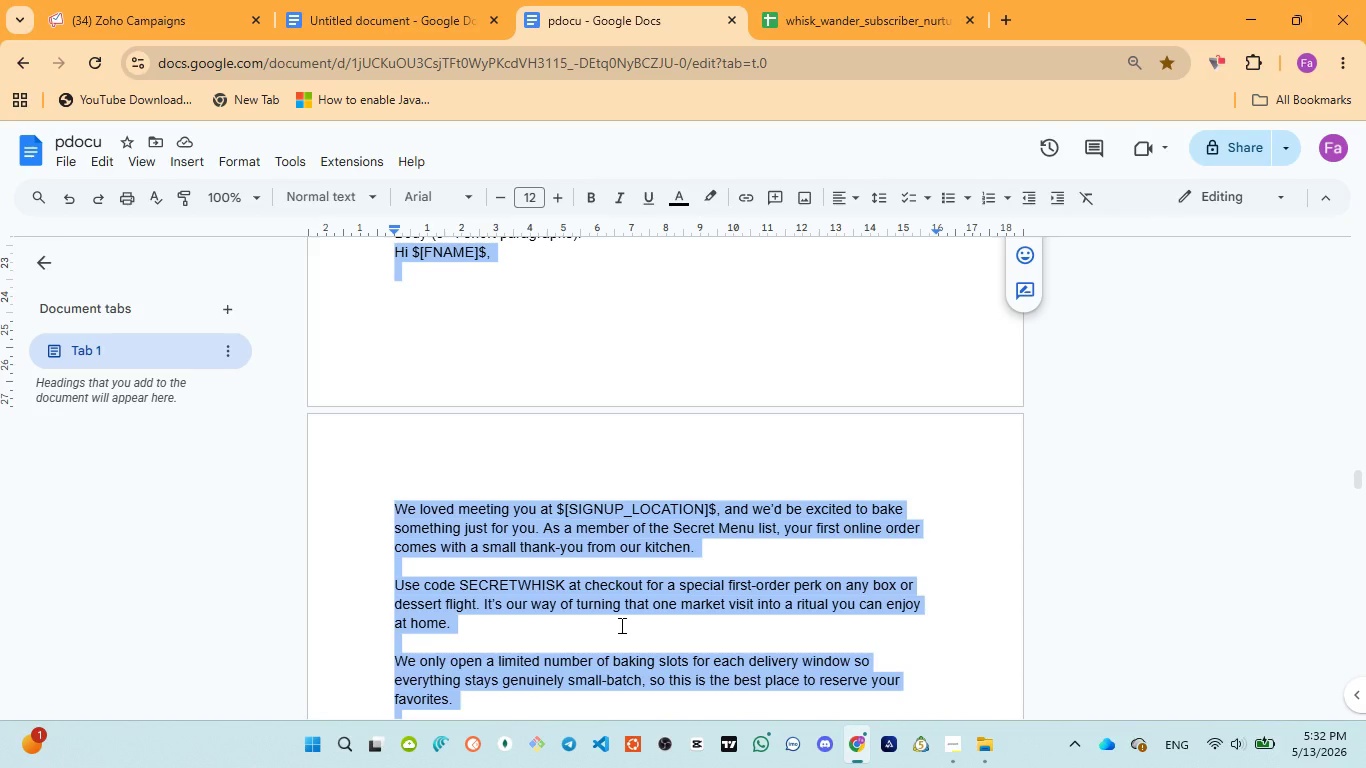 
left_click([95, 14])
 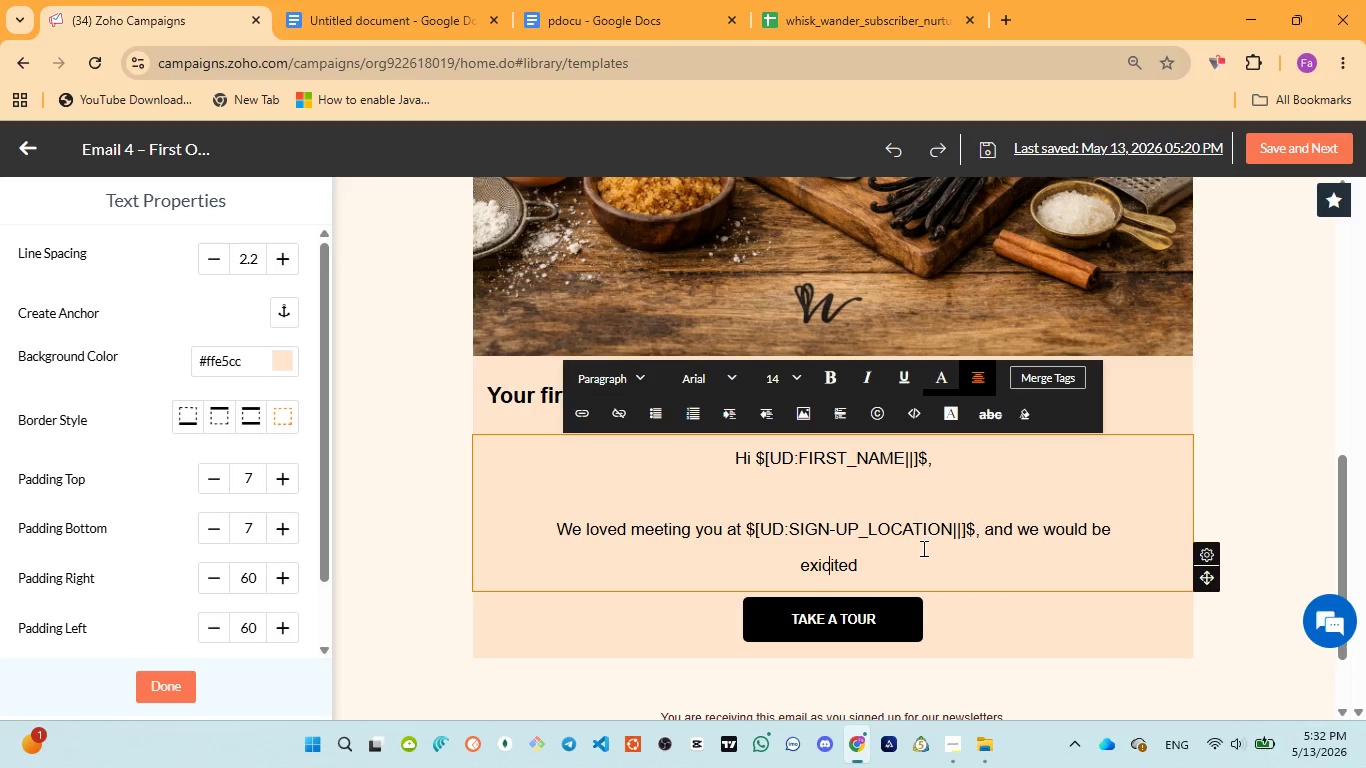 
left_click([915, 557])
 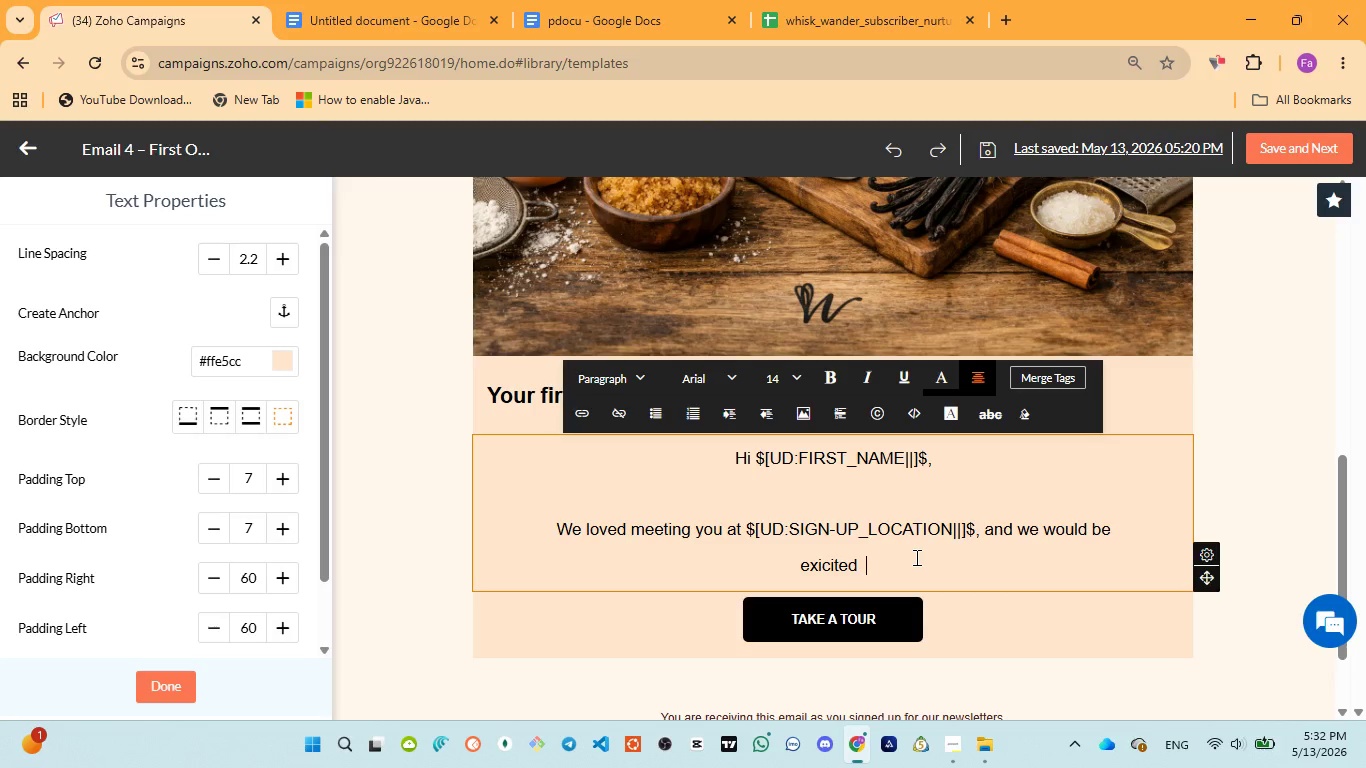 
type(to bake something )
 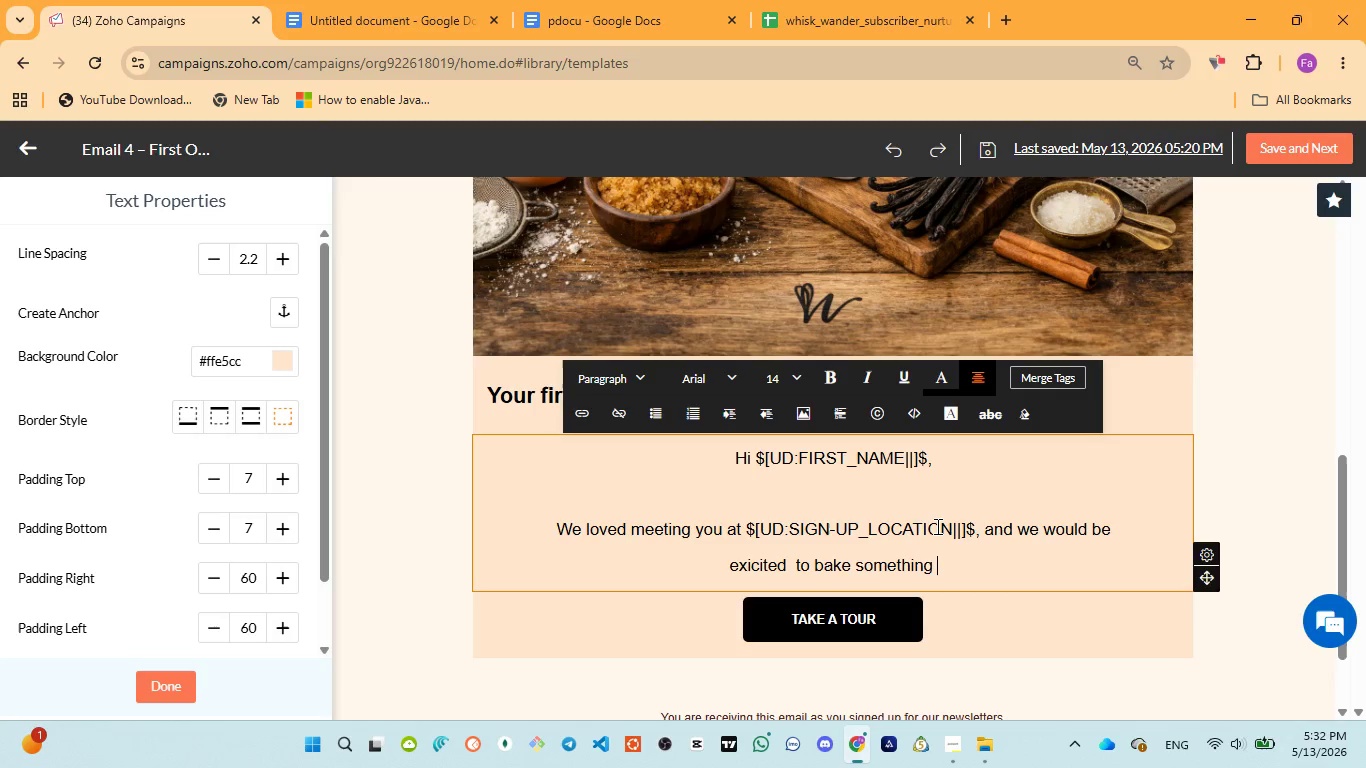 
wait(19.16)
 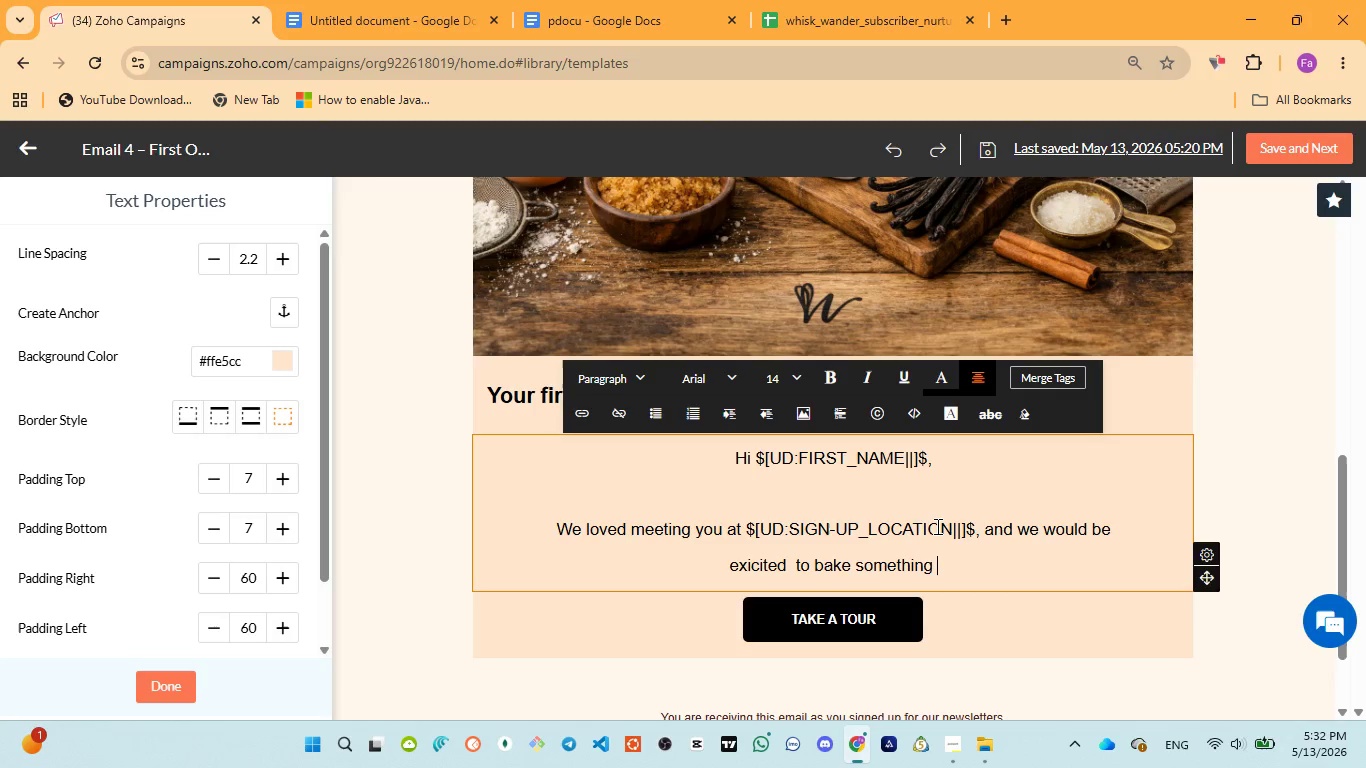 
left_click([650, 29])
 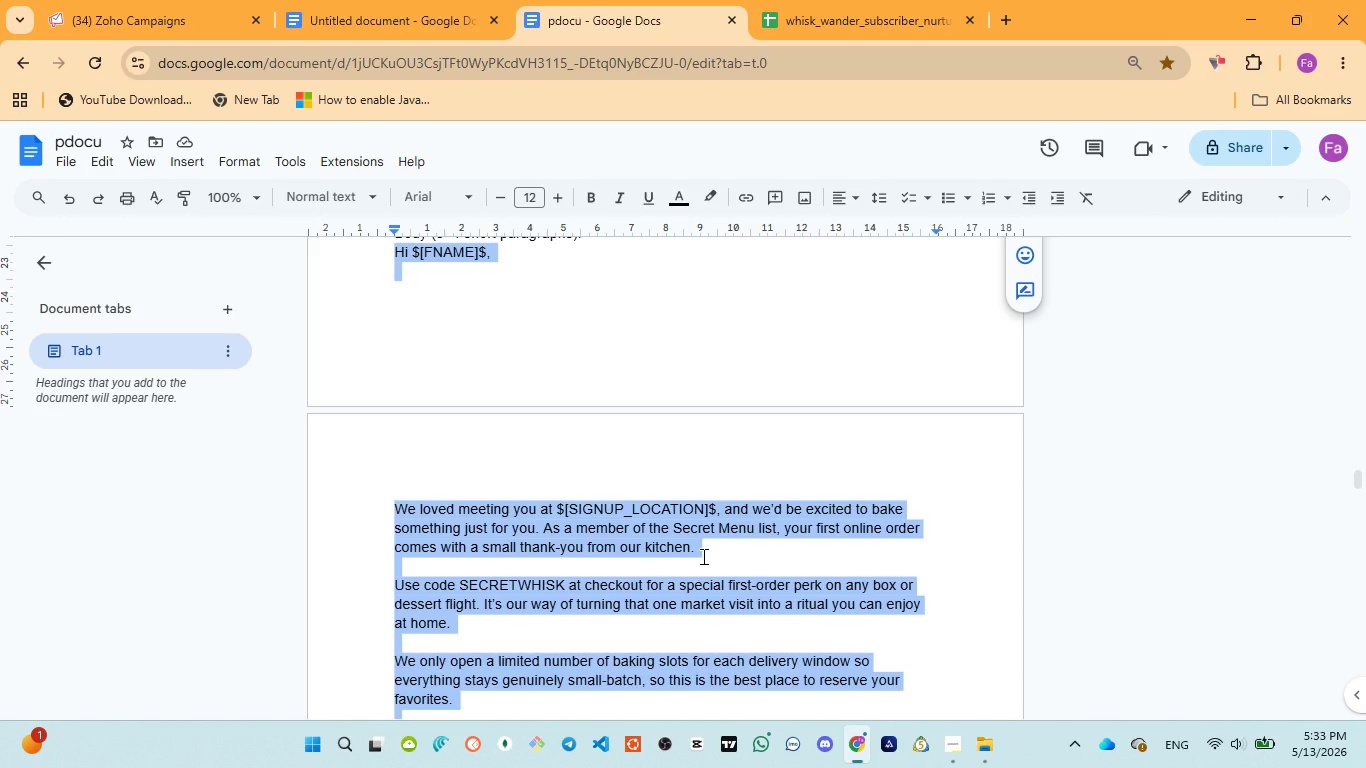 
wait(6.56)
 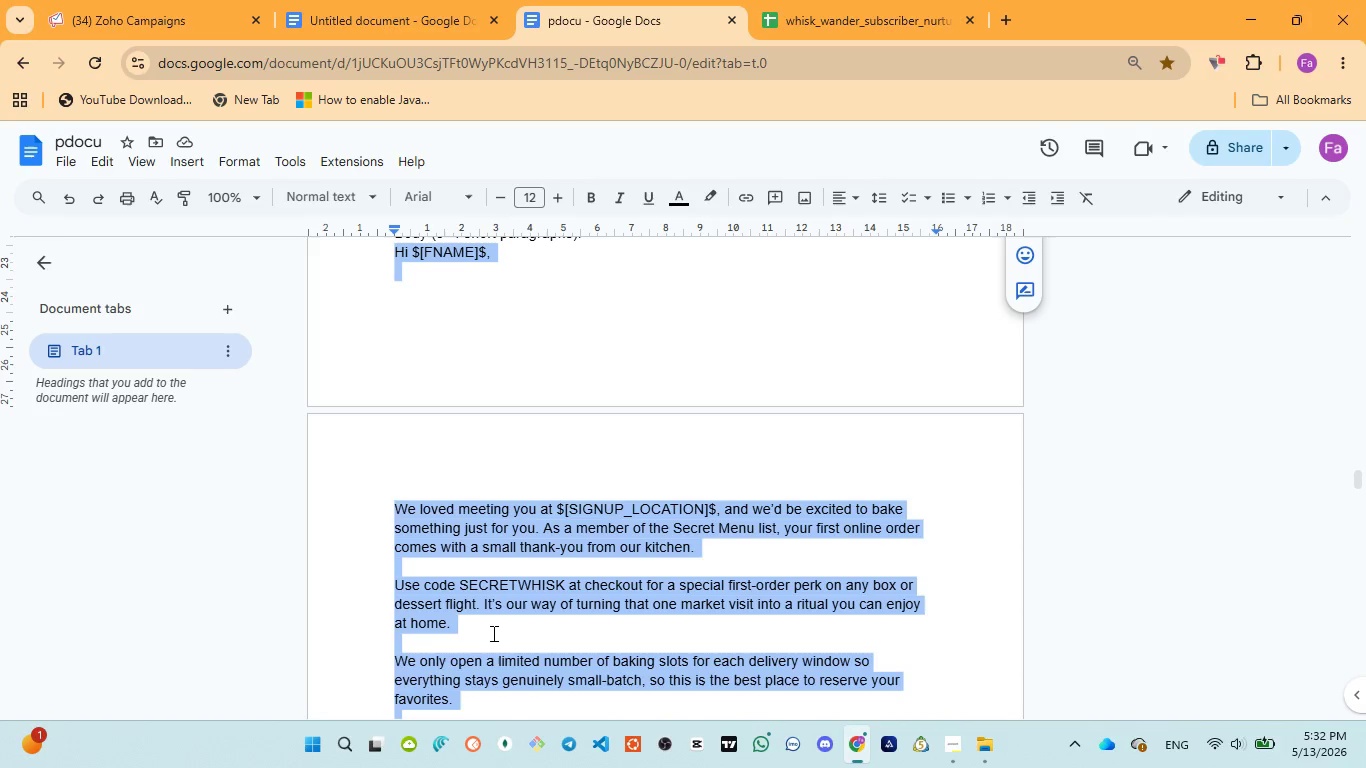 
left_click([138, 24])
 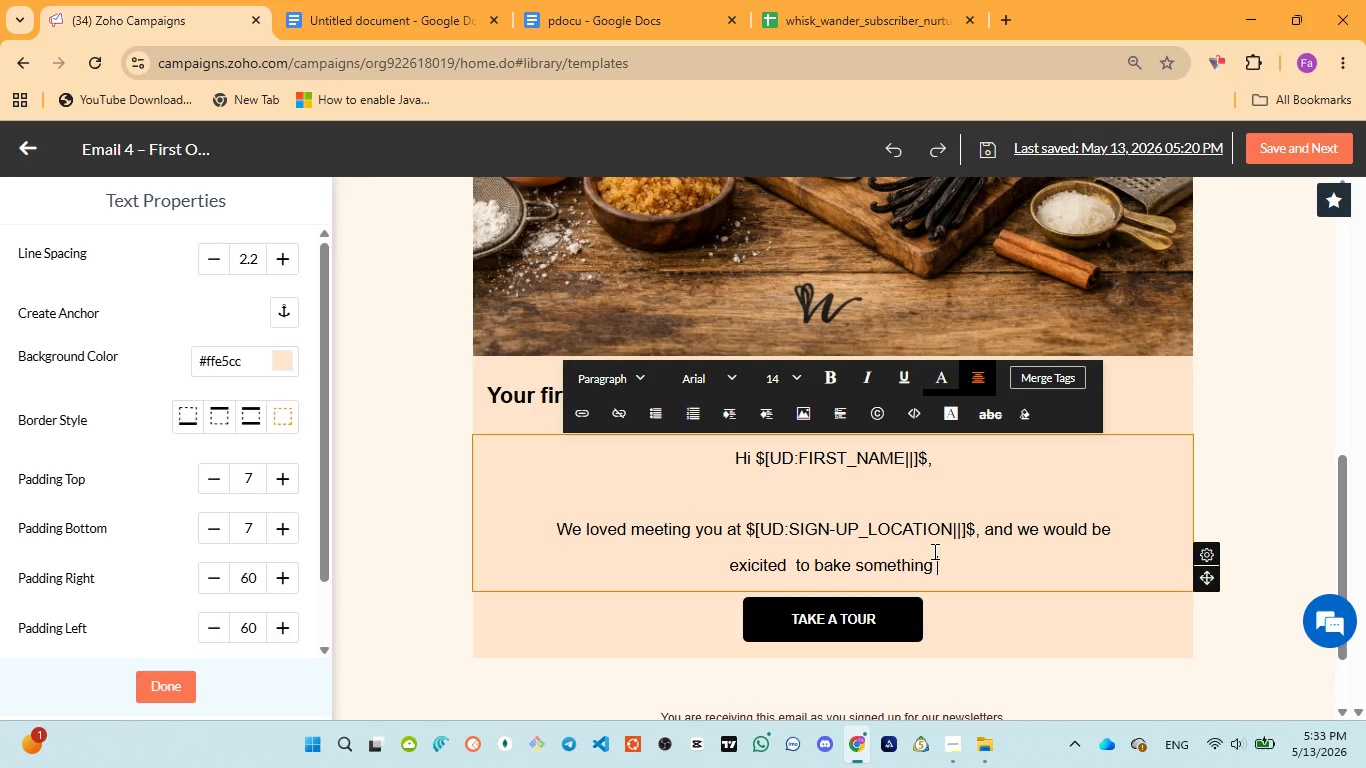 
type(just for you, )
 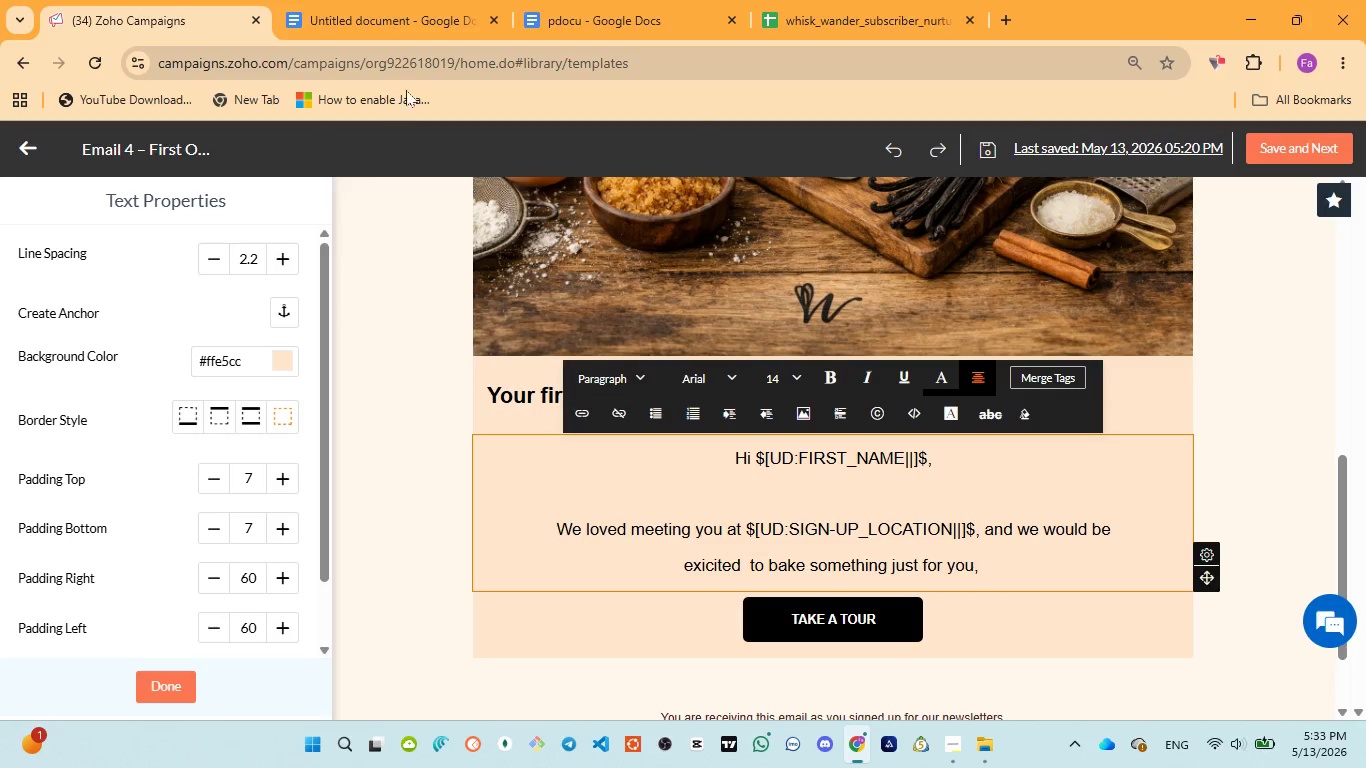 
left_click([583, 29])
 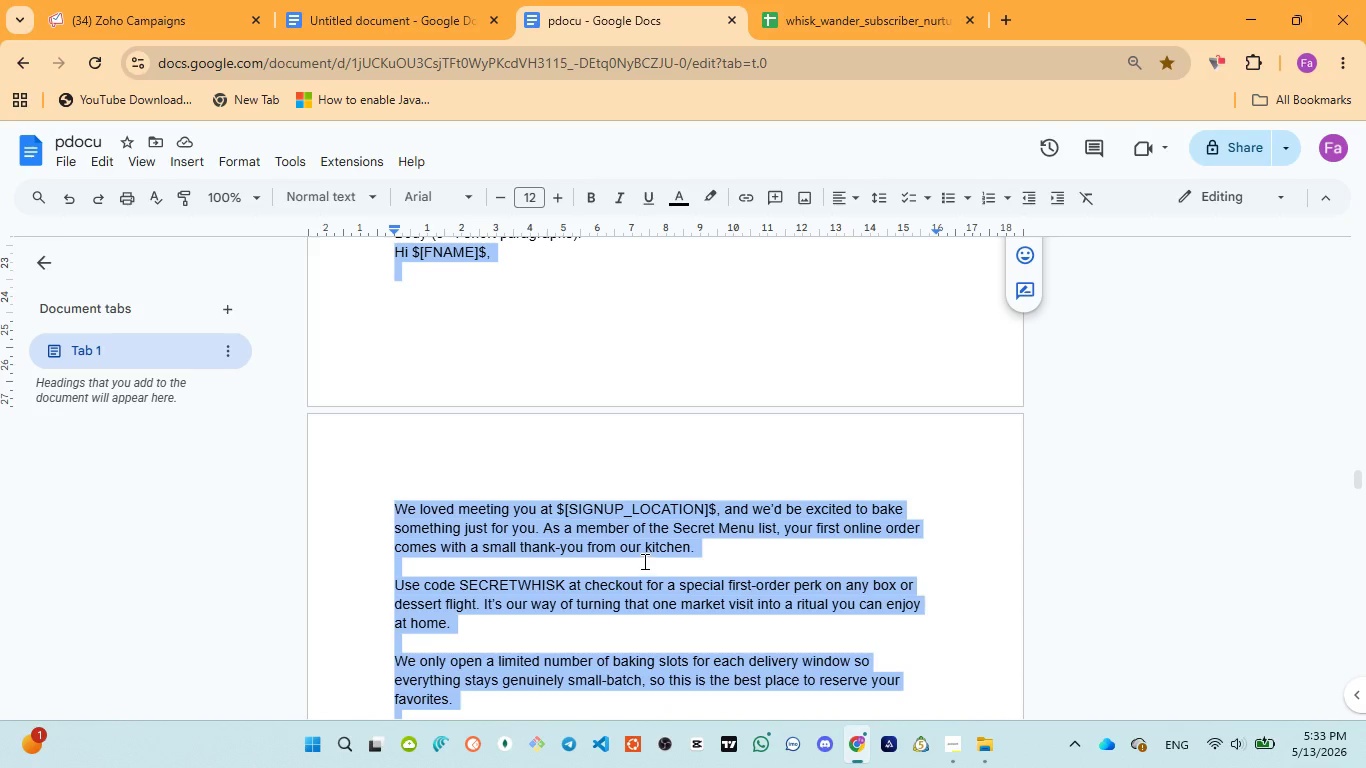 
wait(7.62)
 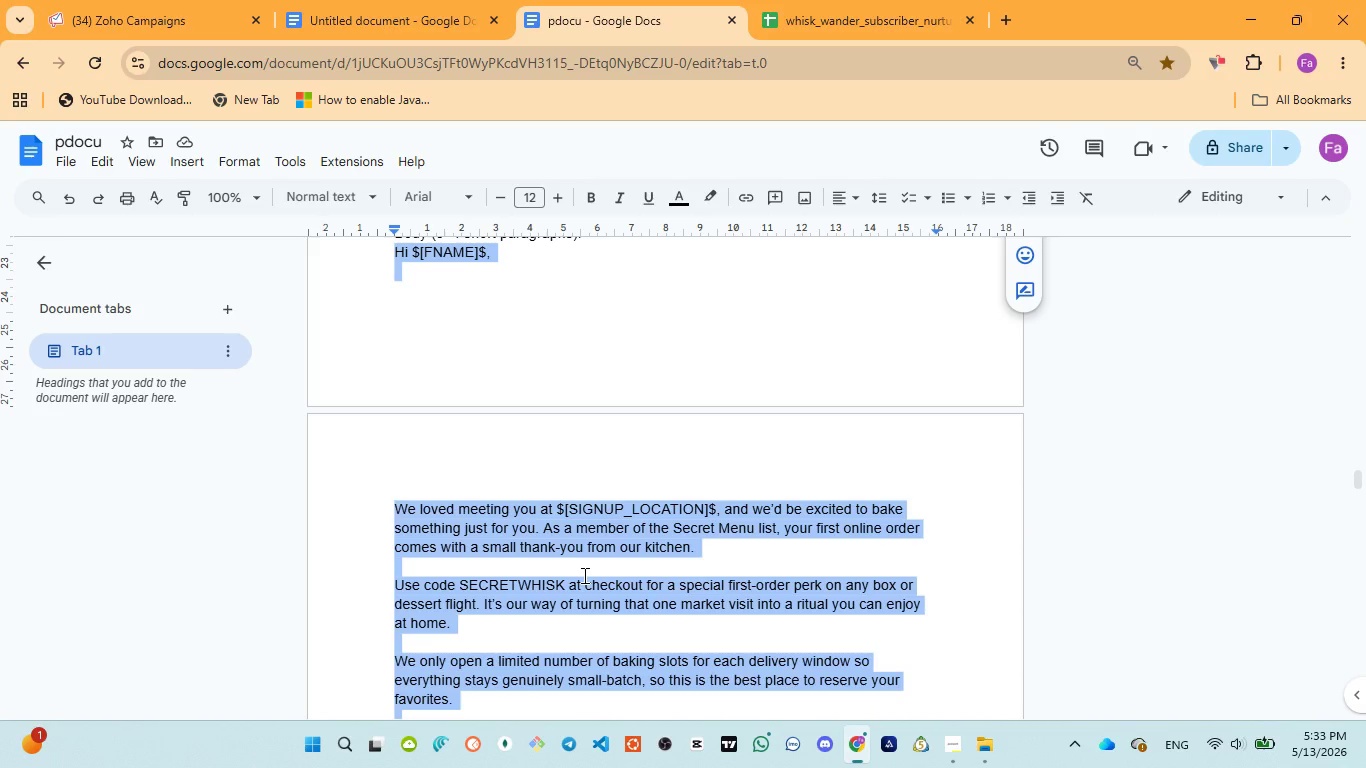 
left_click([139, 28])
 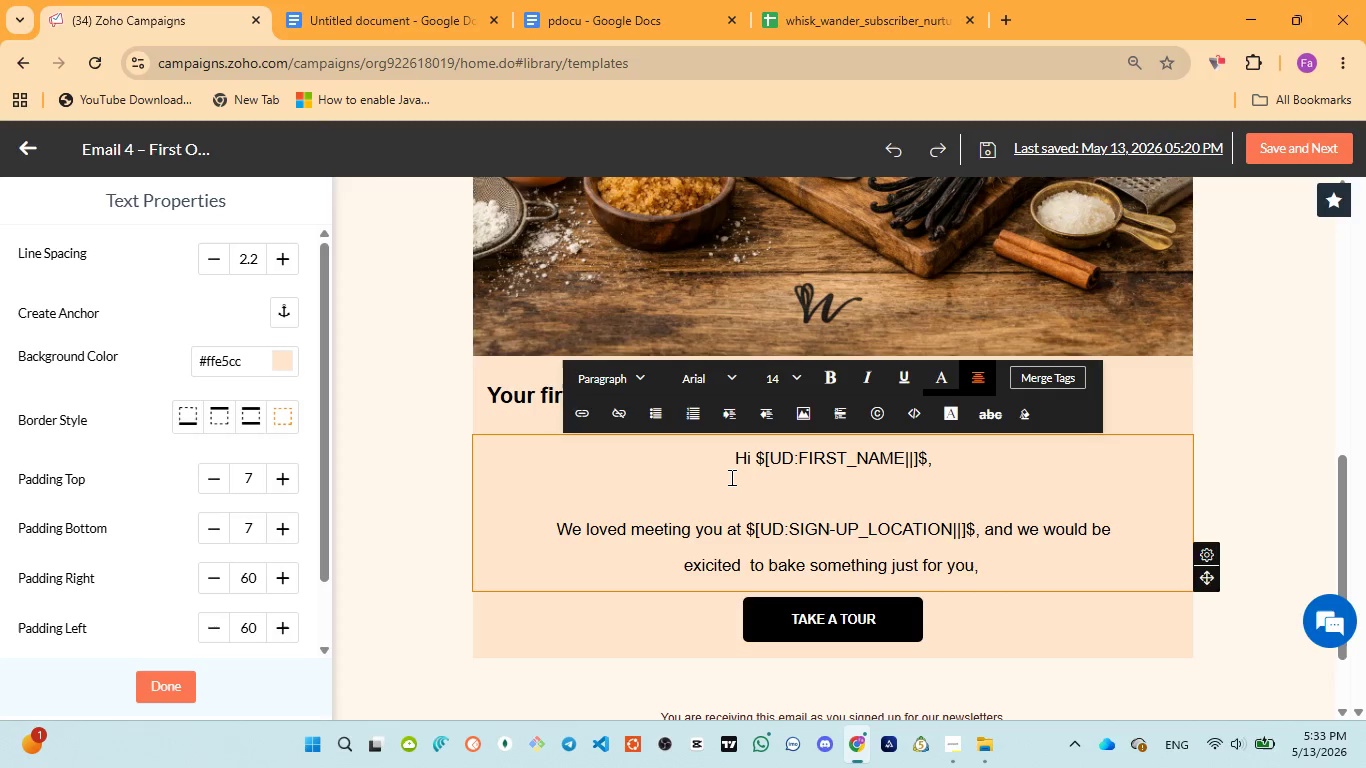 
key(ArrowLeft)
 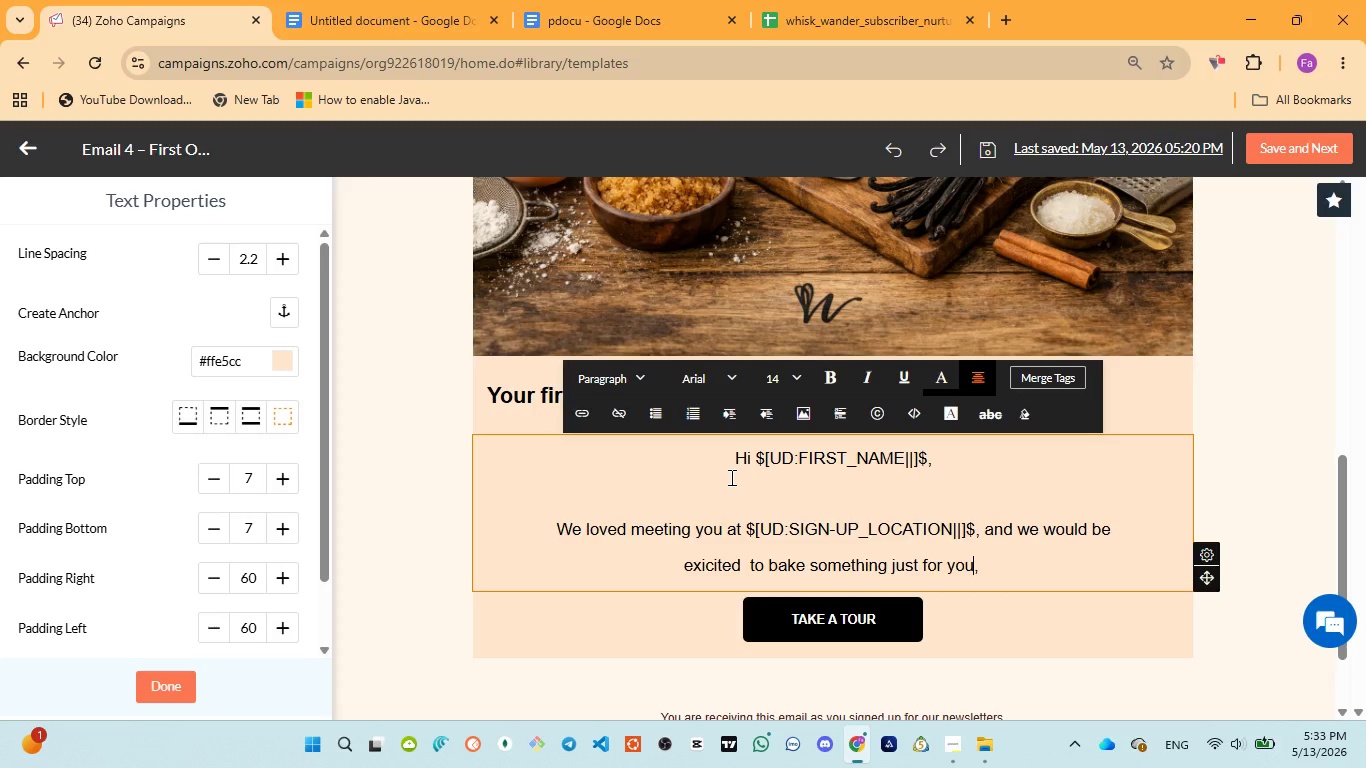 
key(ArrowLeft)
 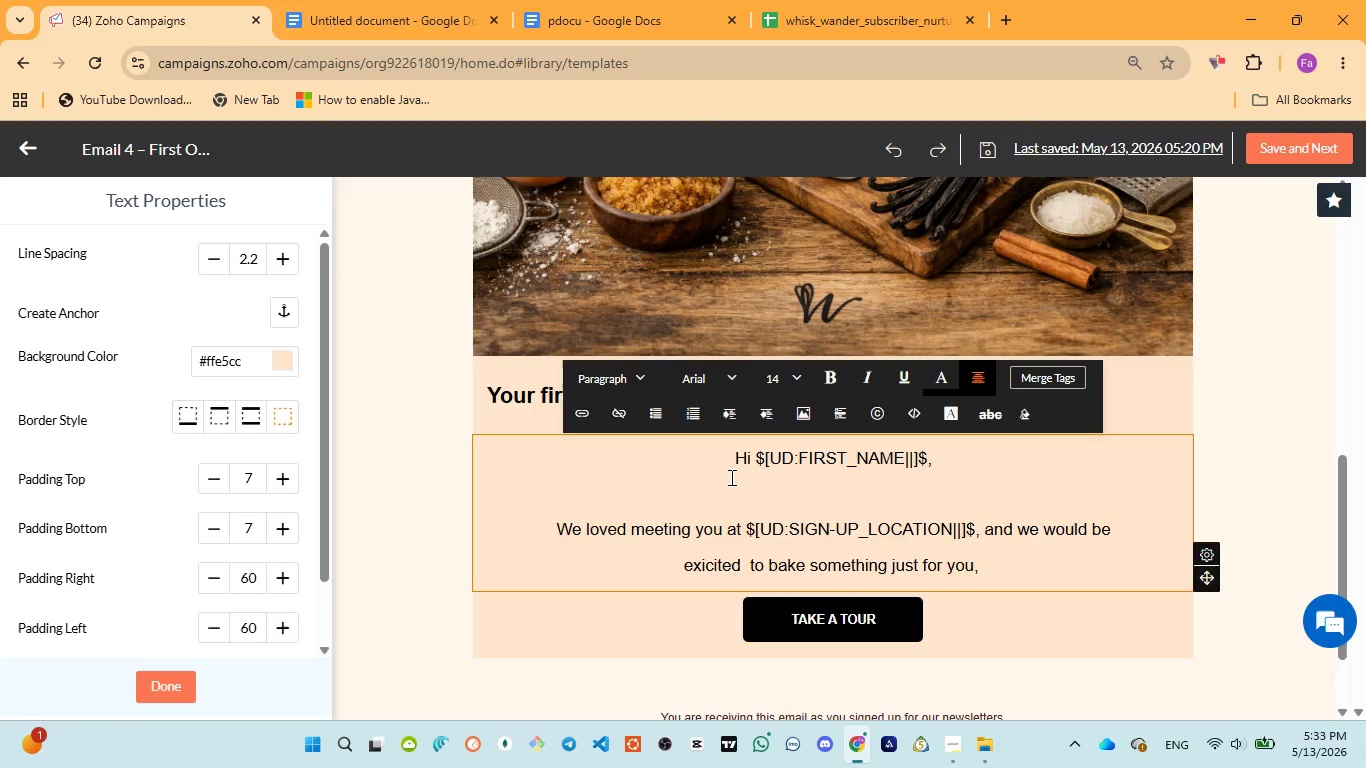 
key(ArrowRight)
 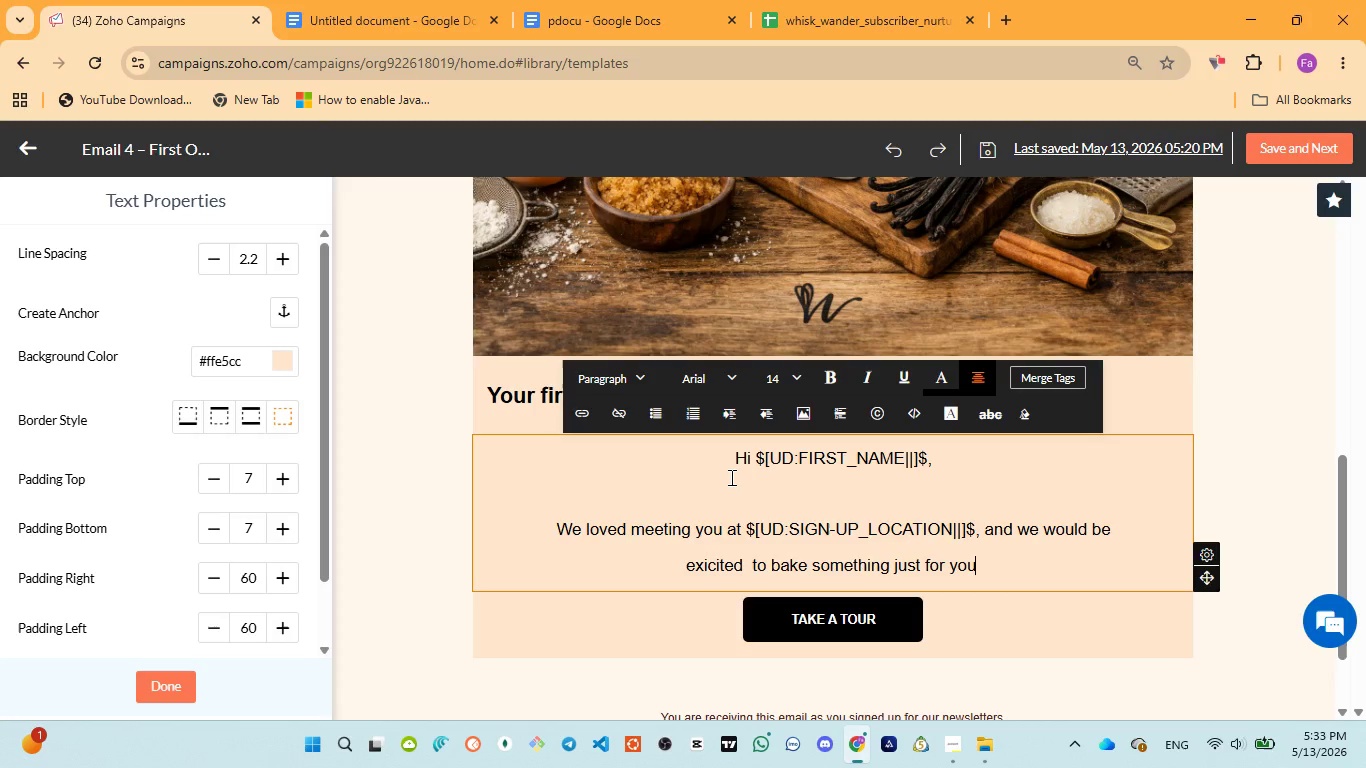 
key(Backspace)
type(. As a member of secret )
 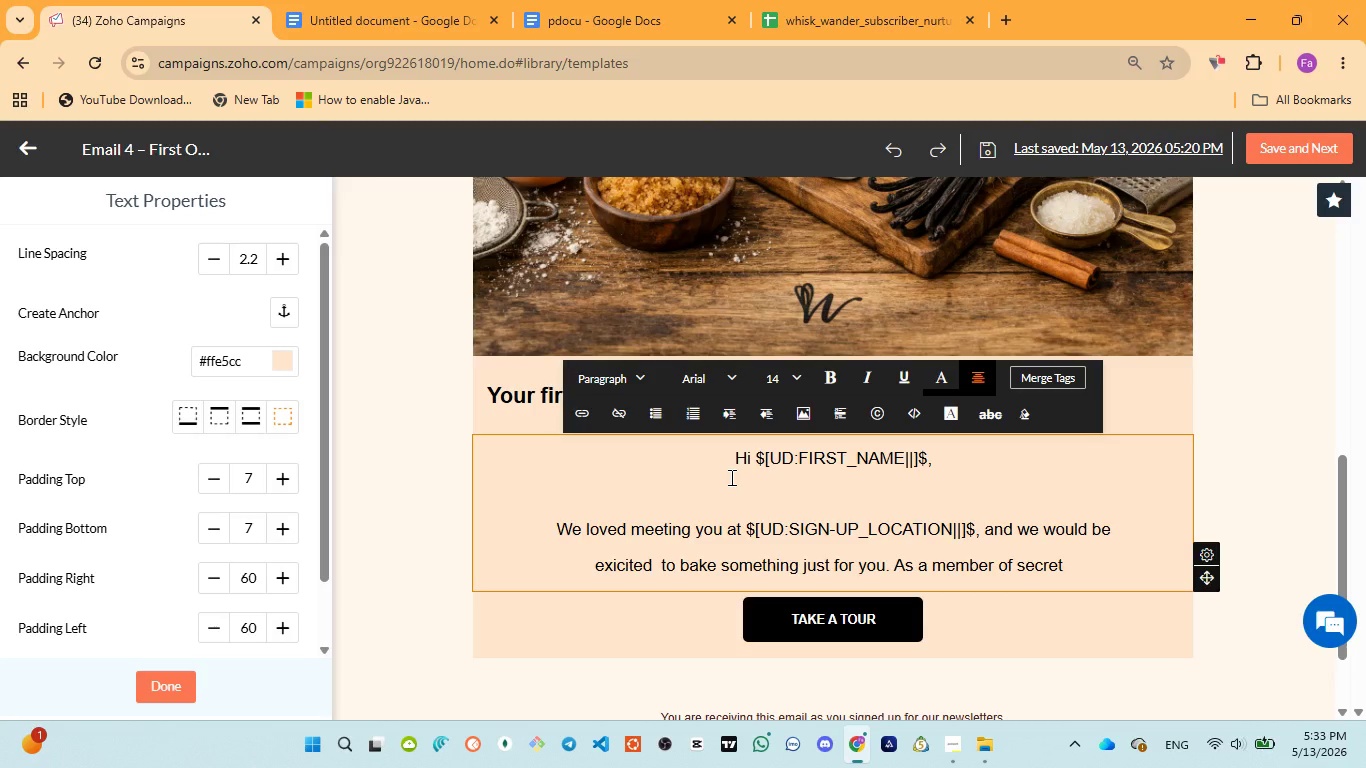 
wait(16.44)
 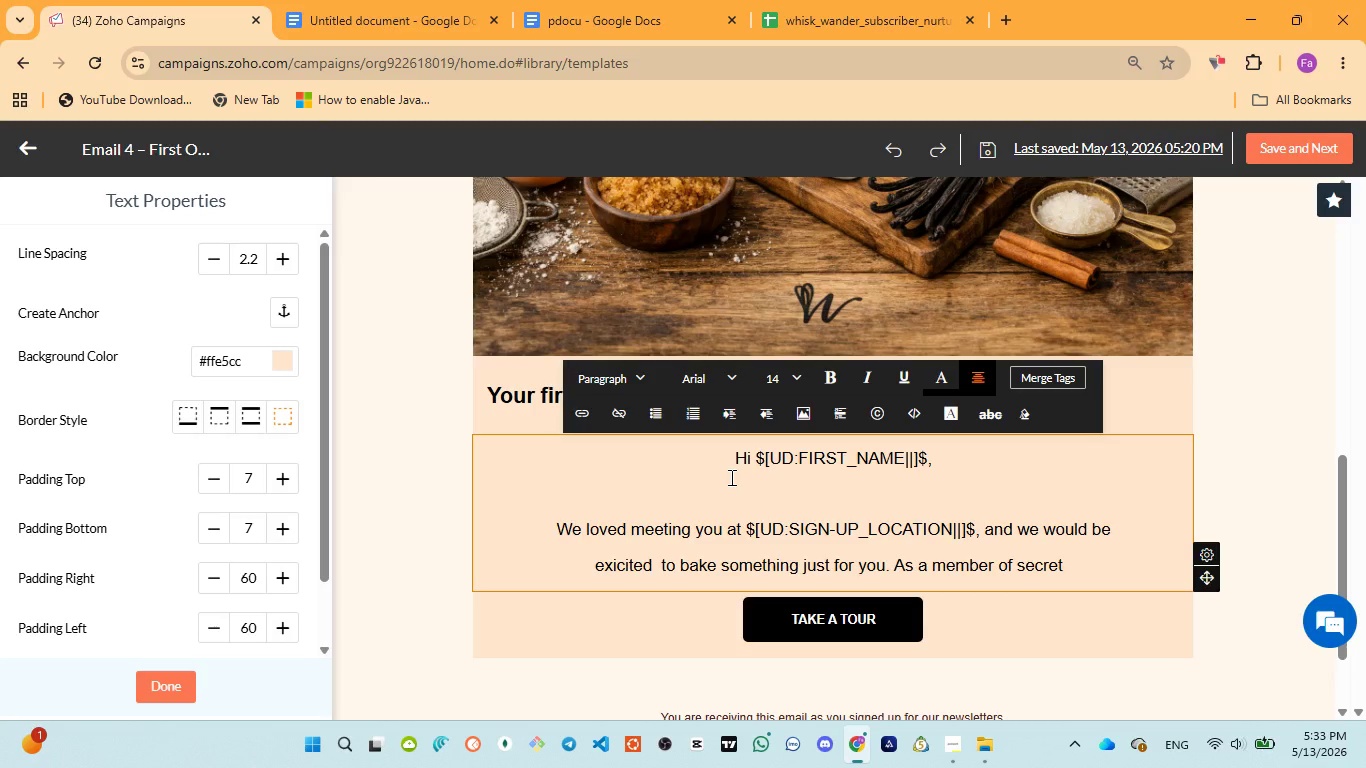 
left_click([584, 4])
 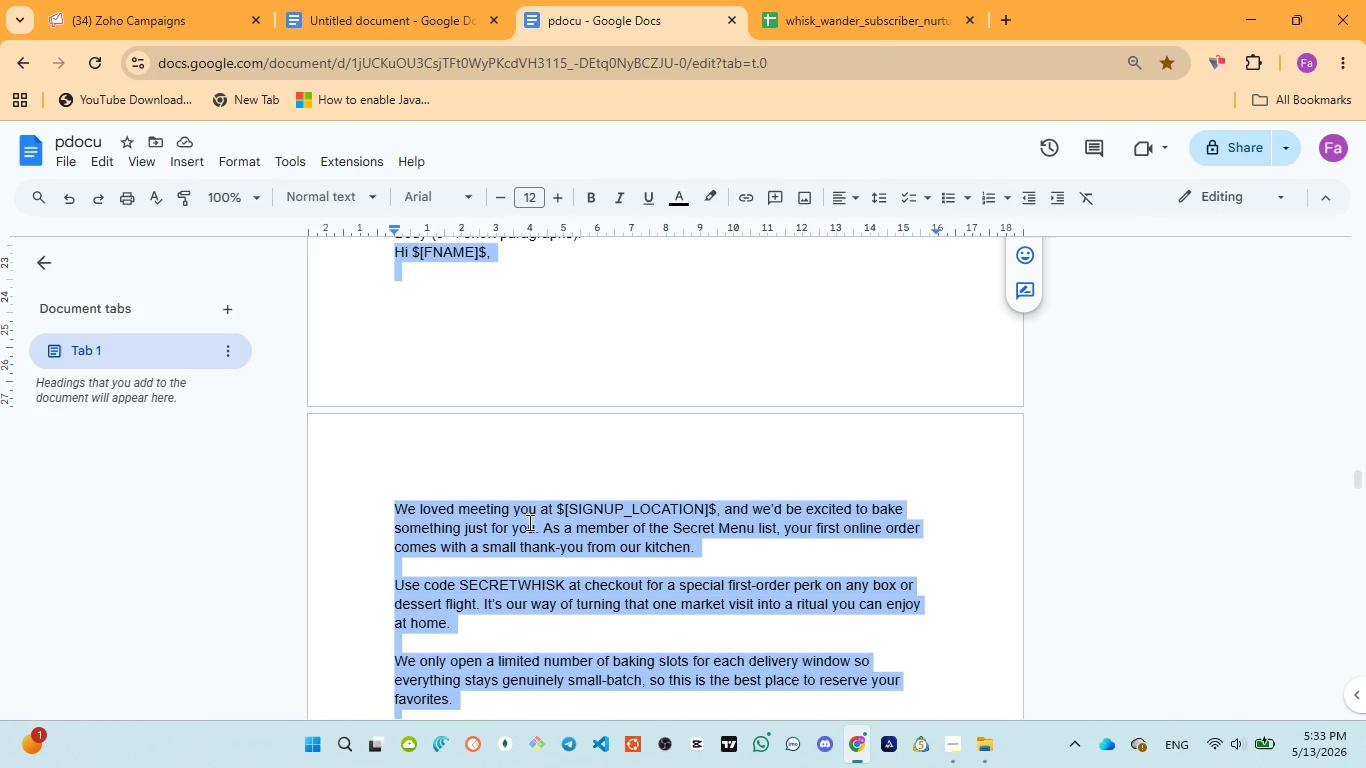 
wait(5.16)
 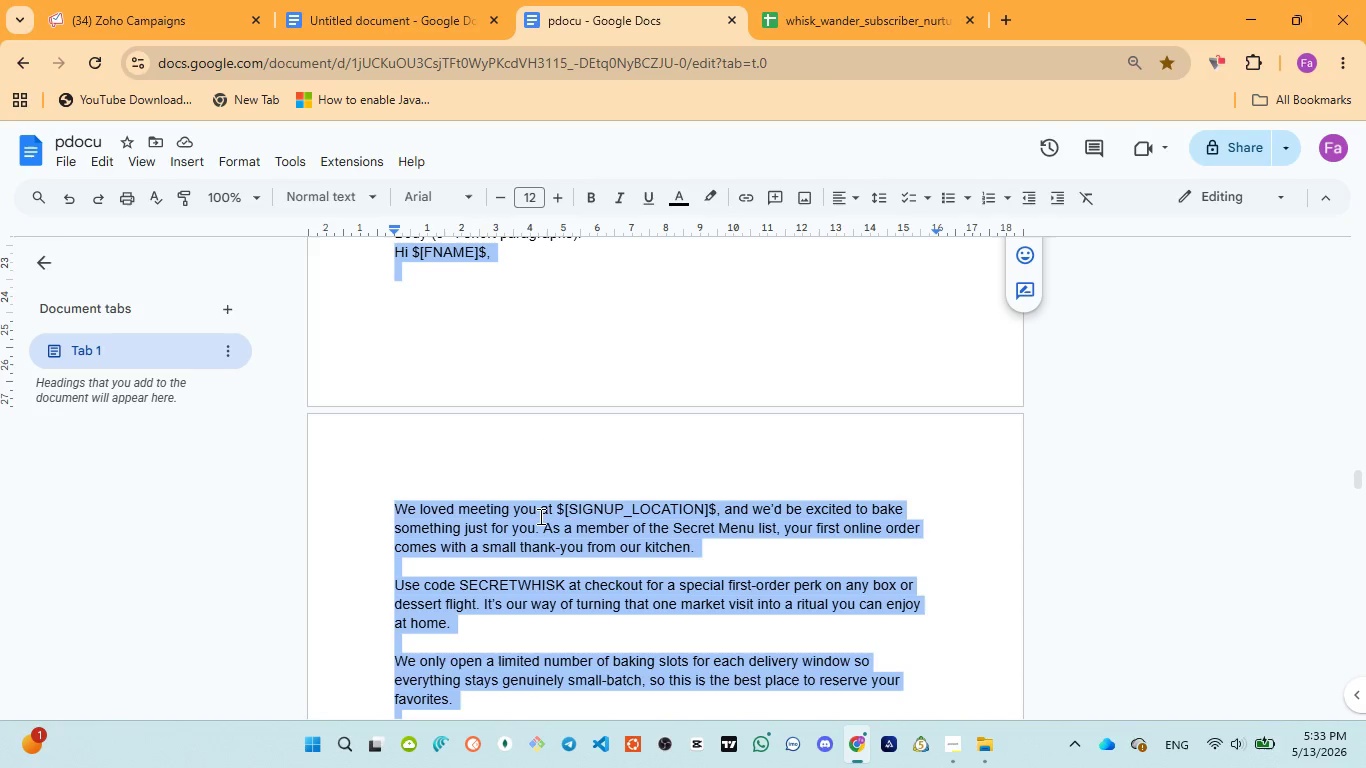 
left_click([148, 17])
 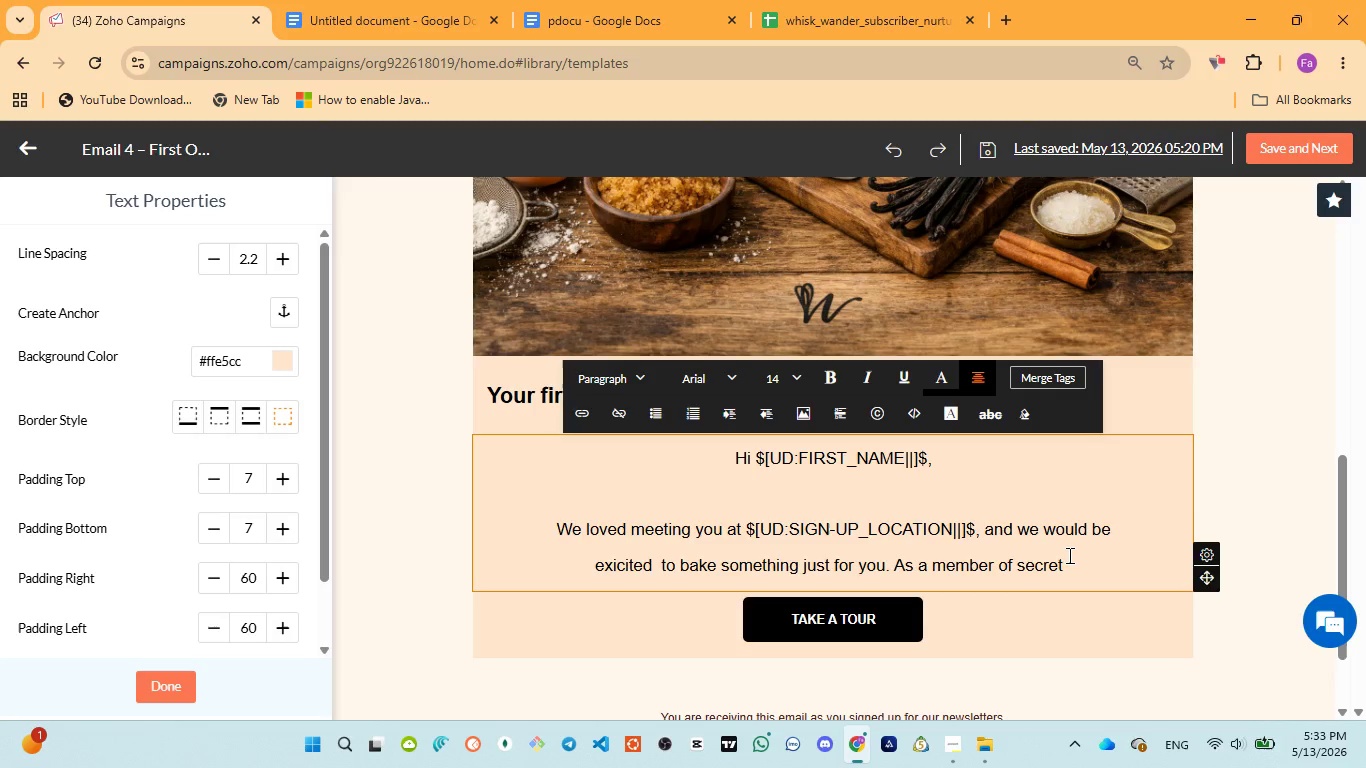 
type(menu )
 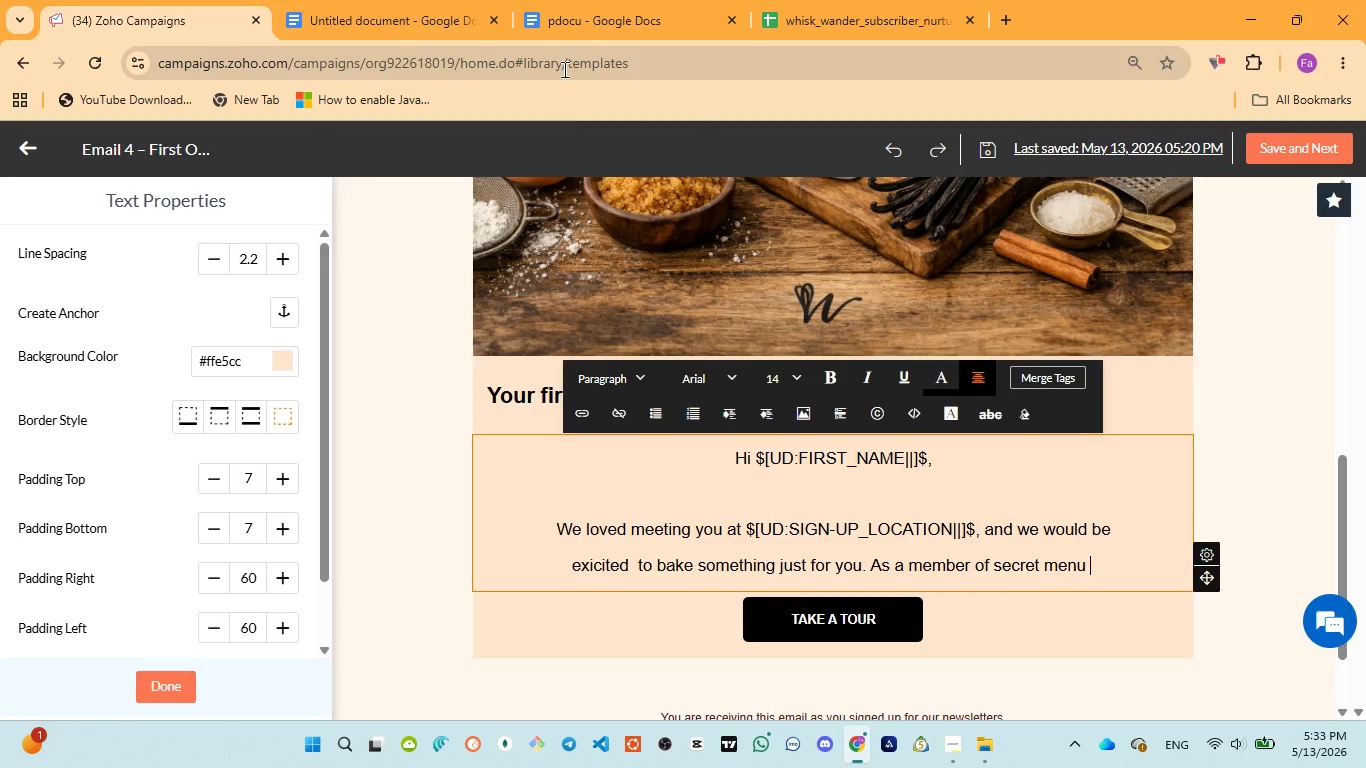 
left_click([570, 35])
 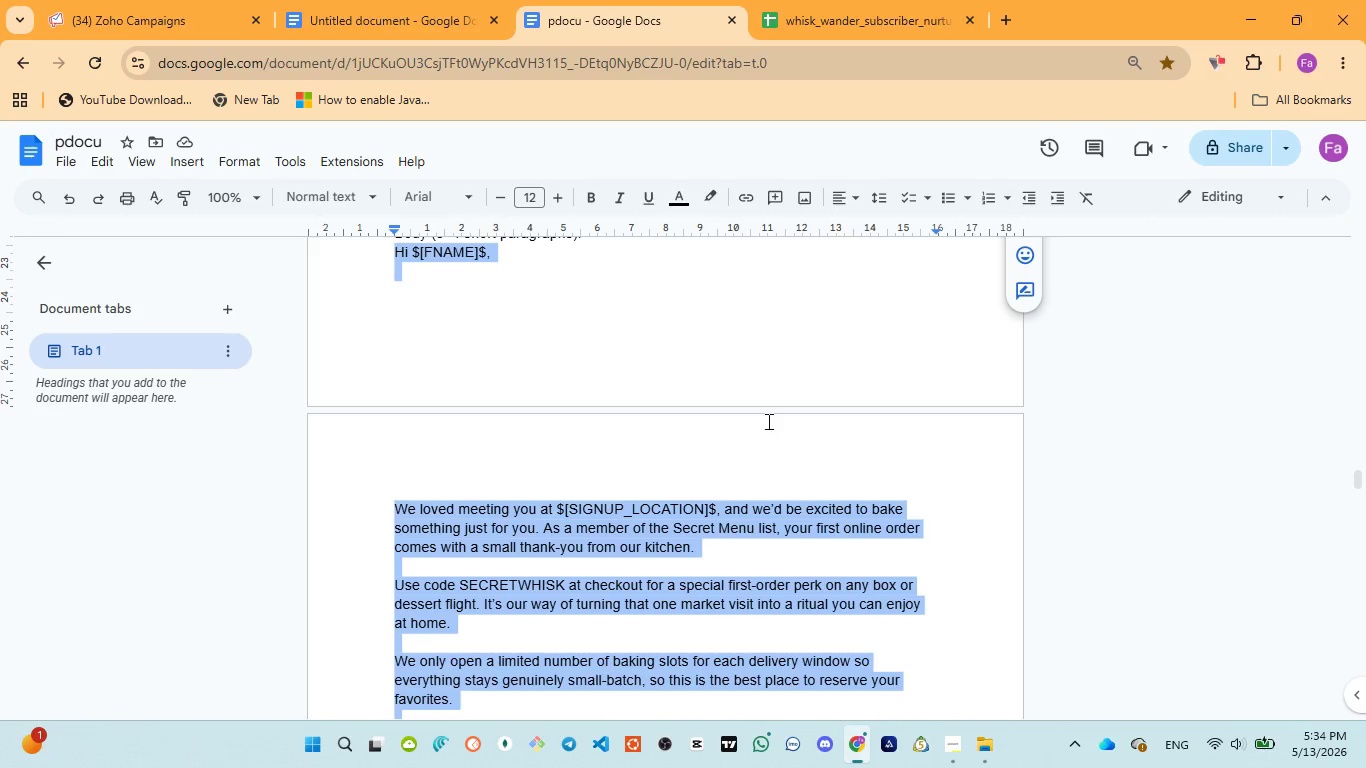 
left_click([188, 0])
 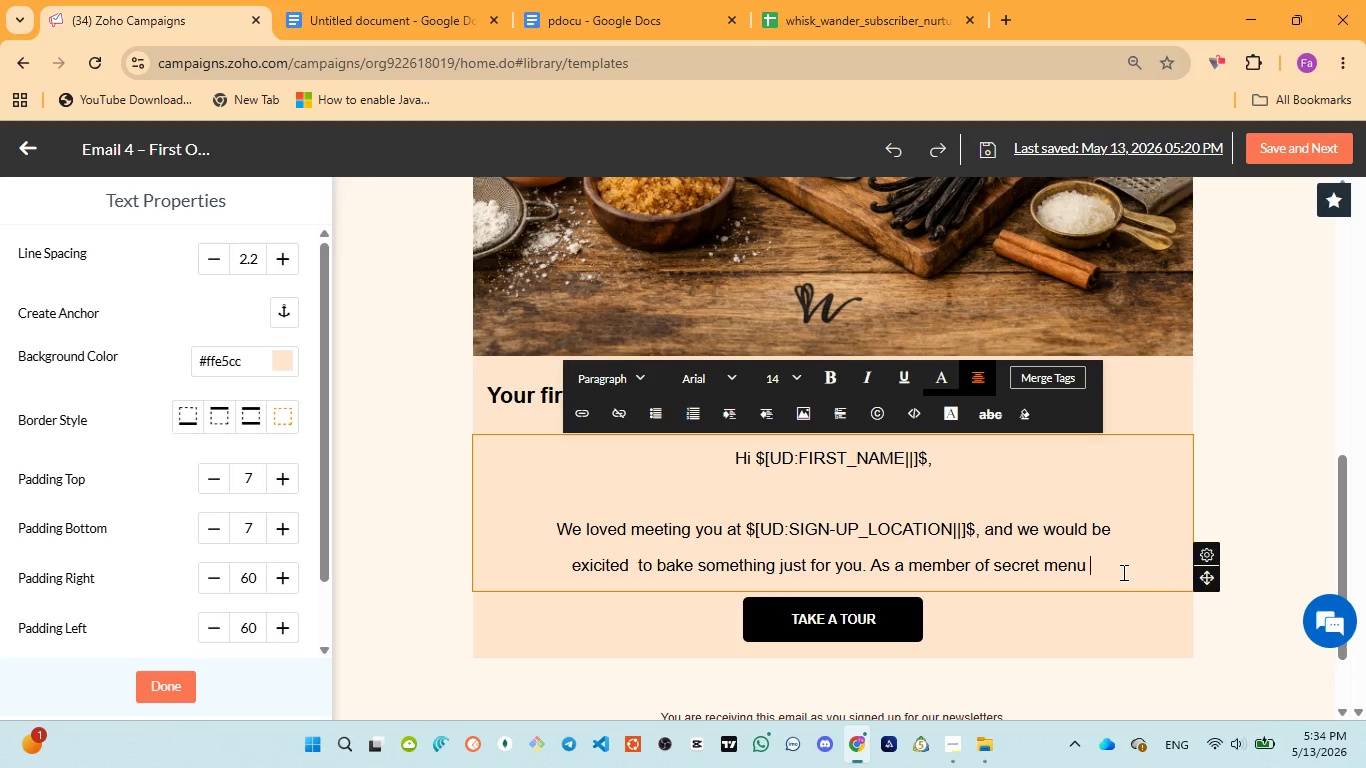 
type(list, )
 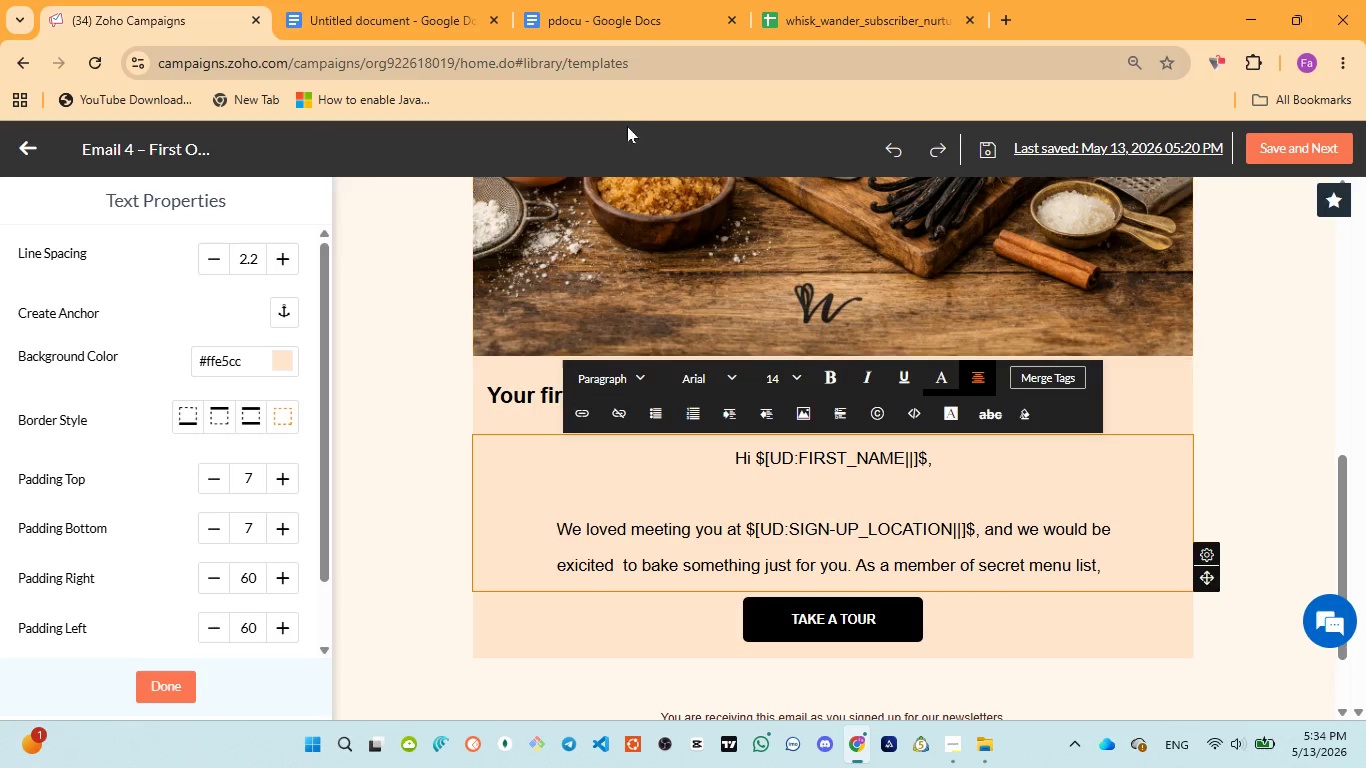 
left_click([585, 23])
 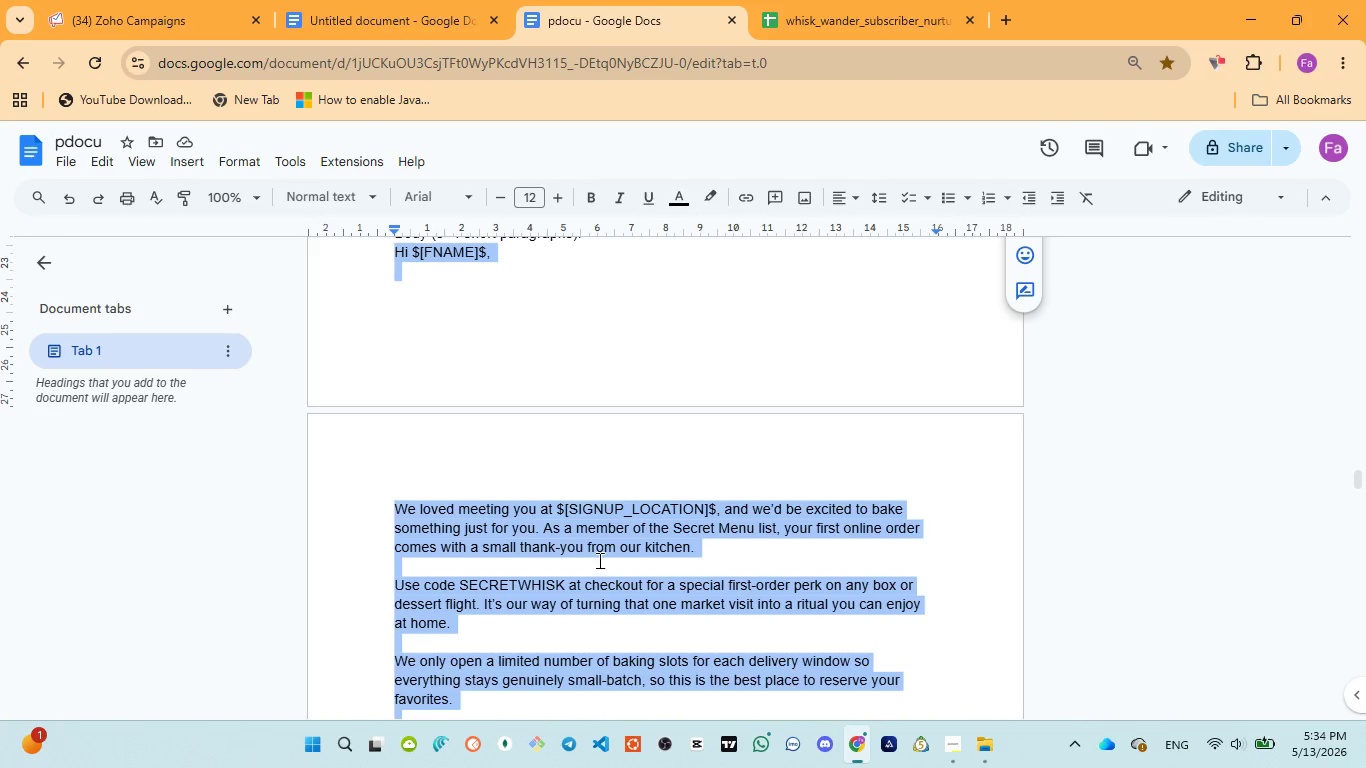 
wait(5.75)
 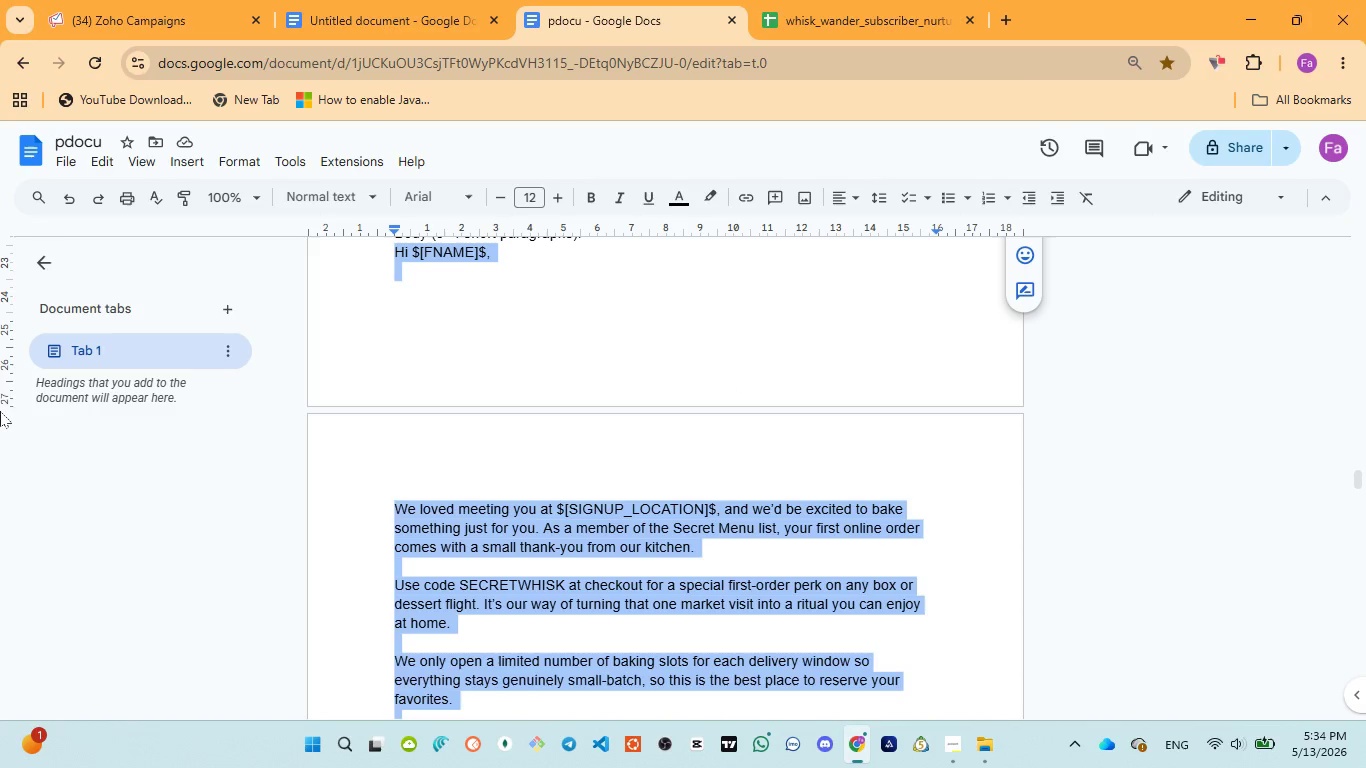 
left_click([150, 10])
 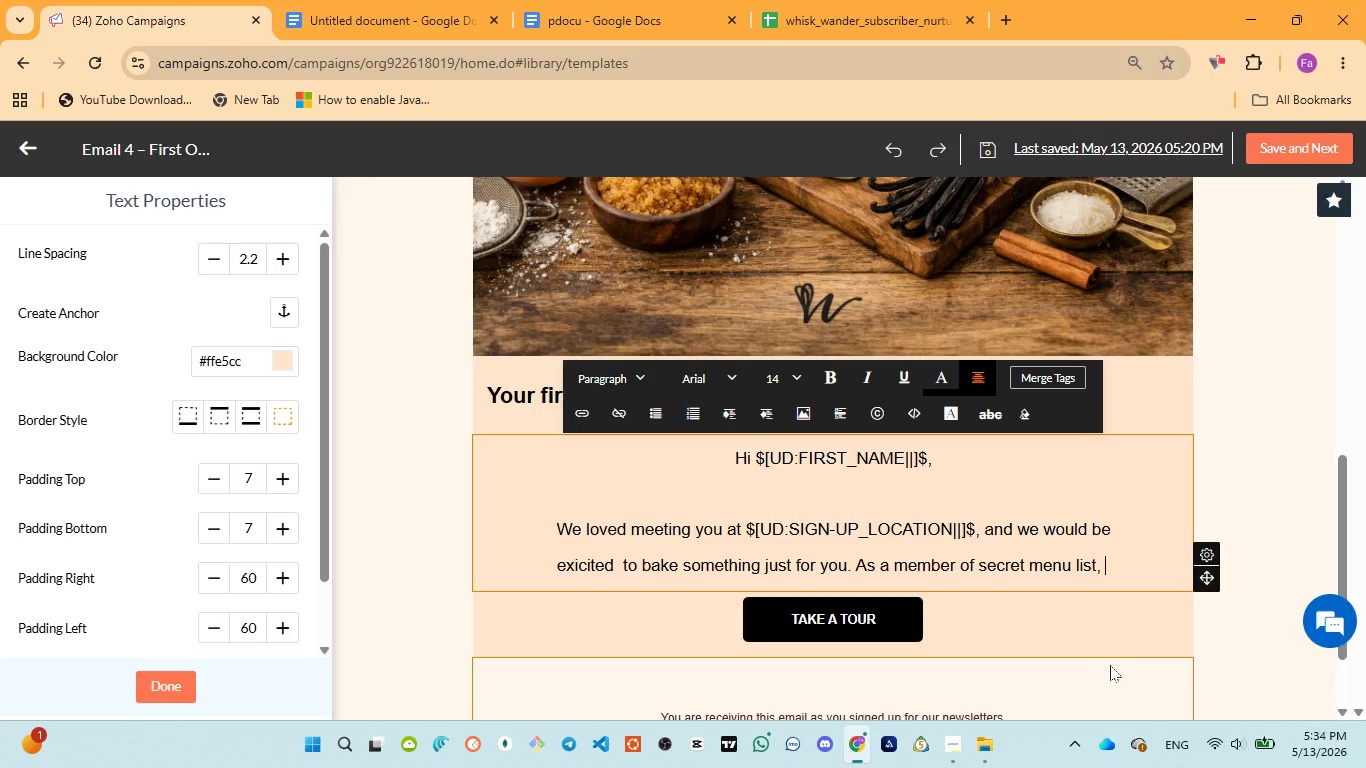 
type(your first online editor )
 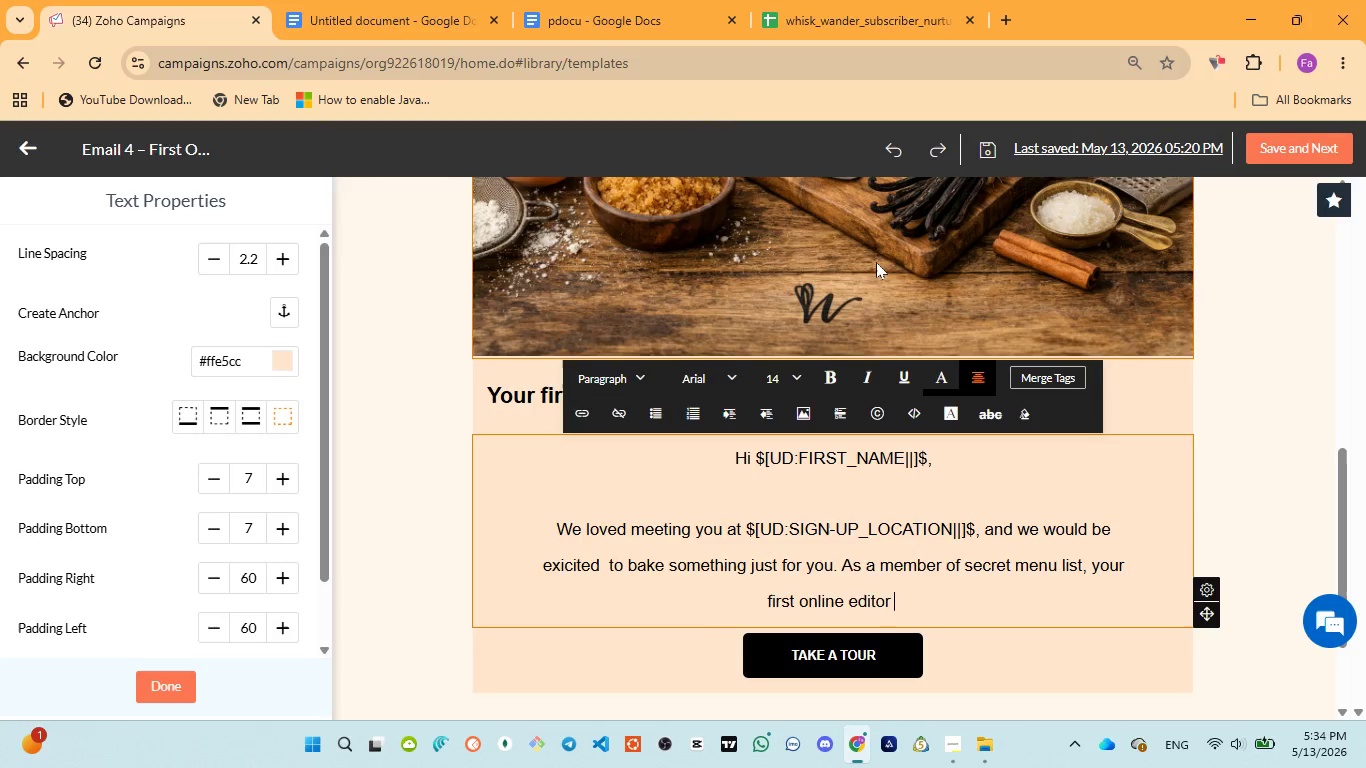 
left_click([607, 25])
 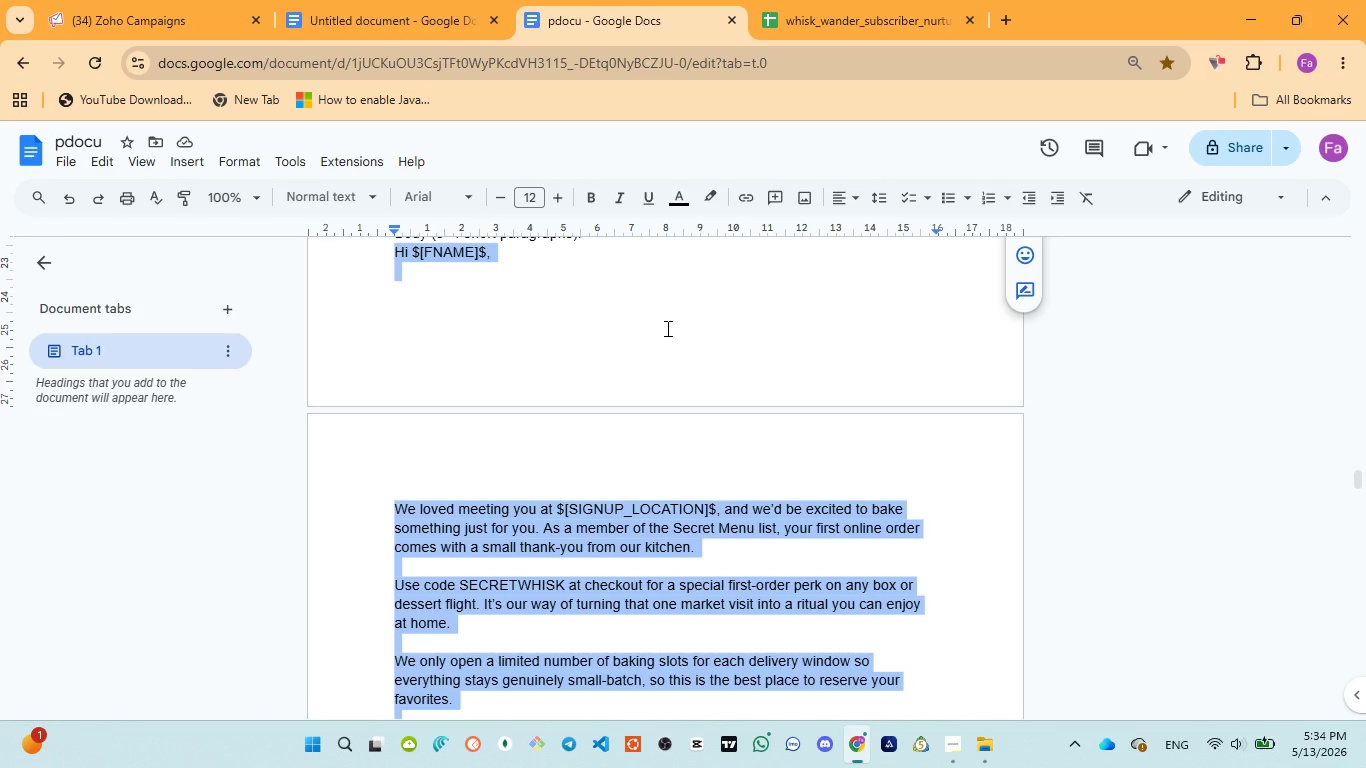 
left_click([161, 13])
 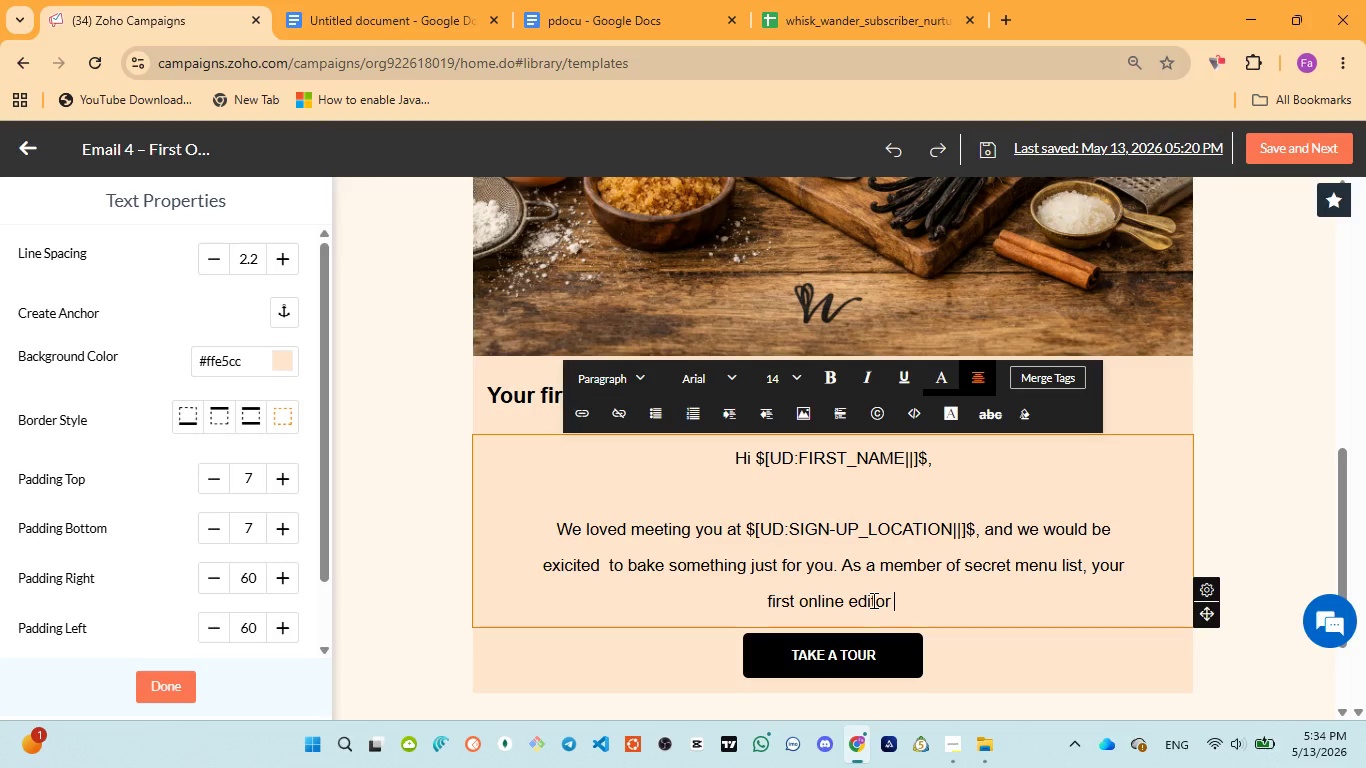 
double_click([872, 600])
 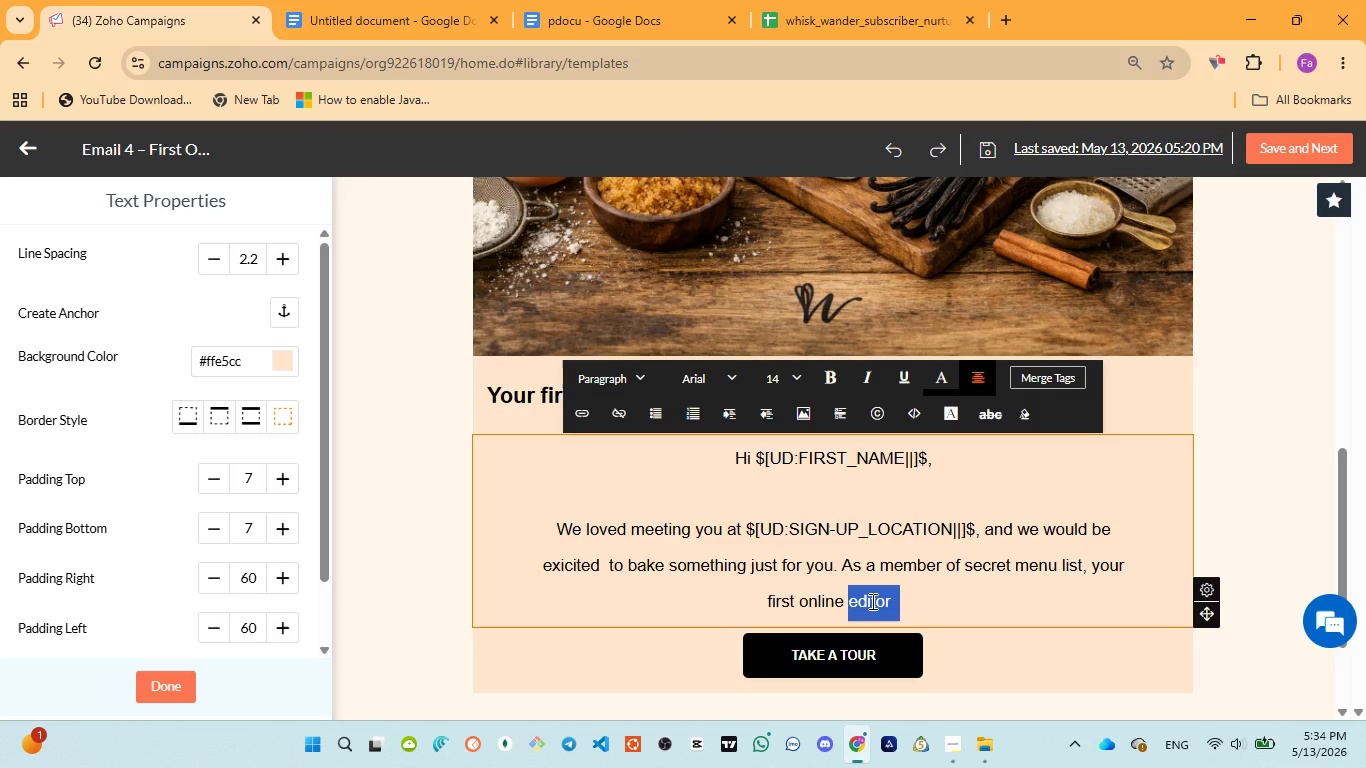 
type(order comes )
 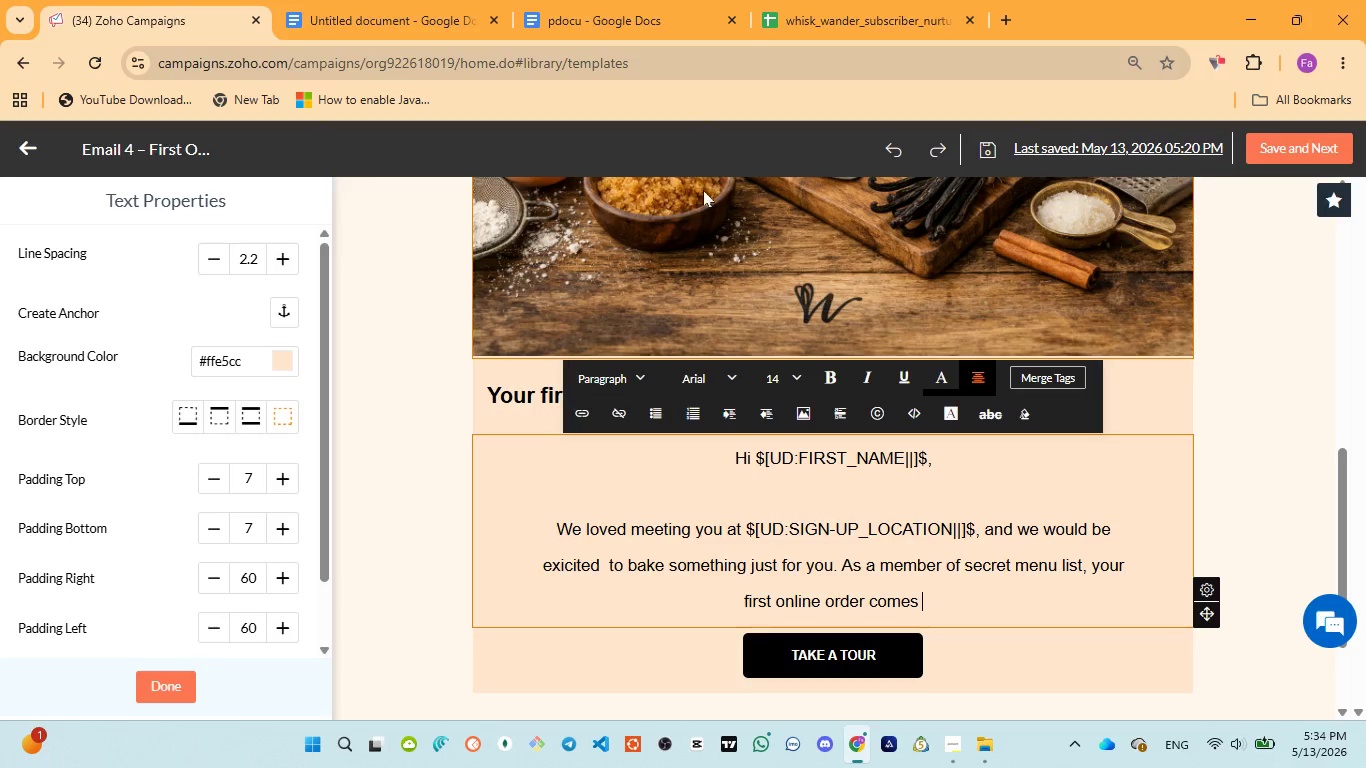 
left_click([596, 29])
 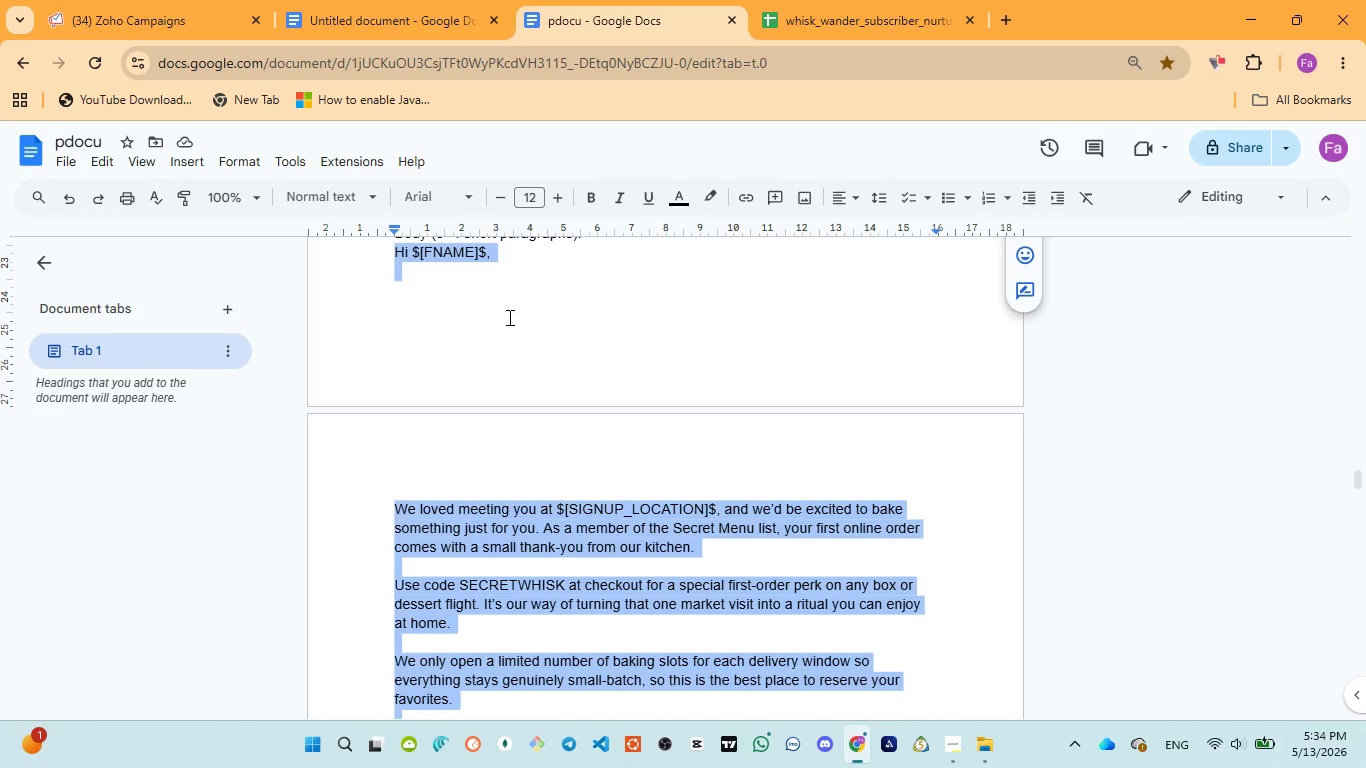 
left_click([162, 30])
 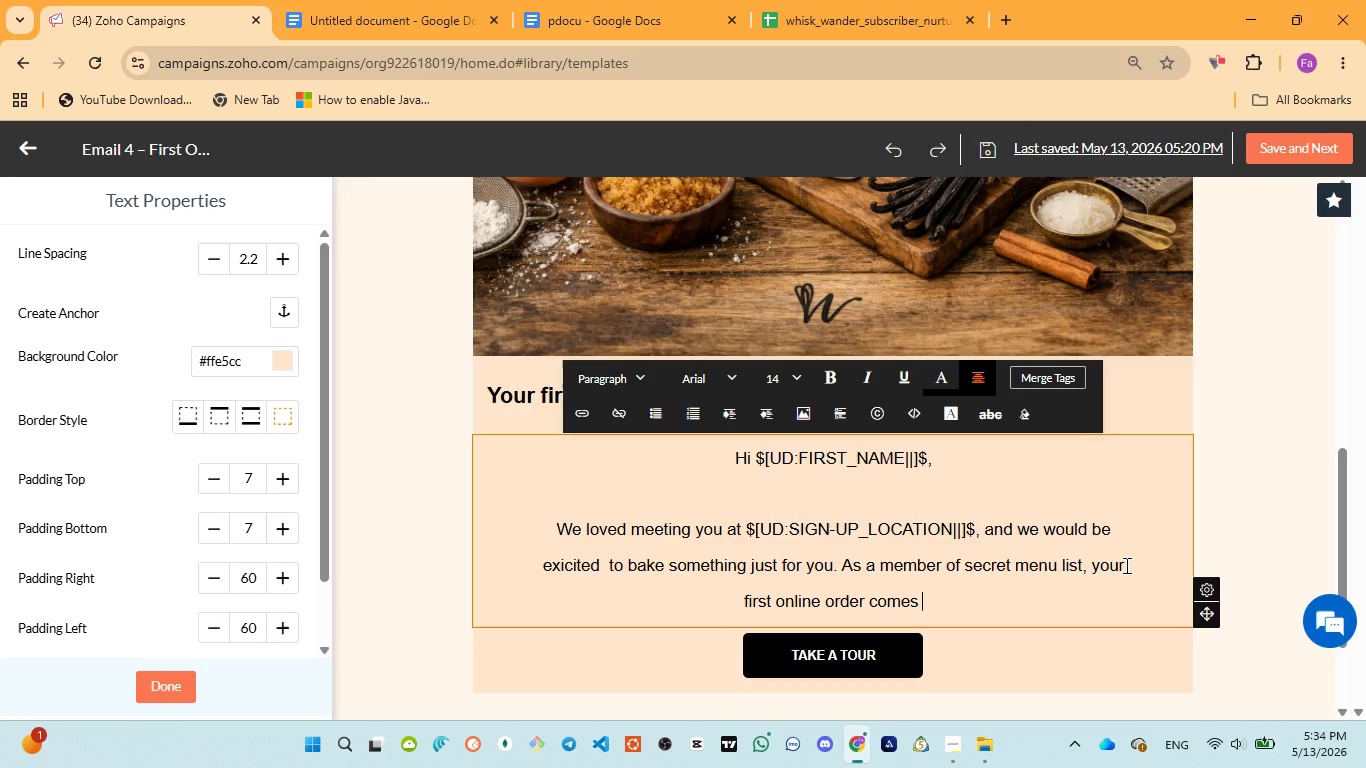 
type(with a small )
 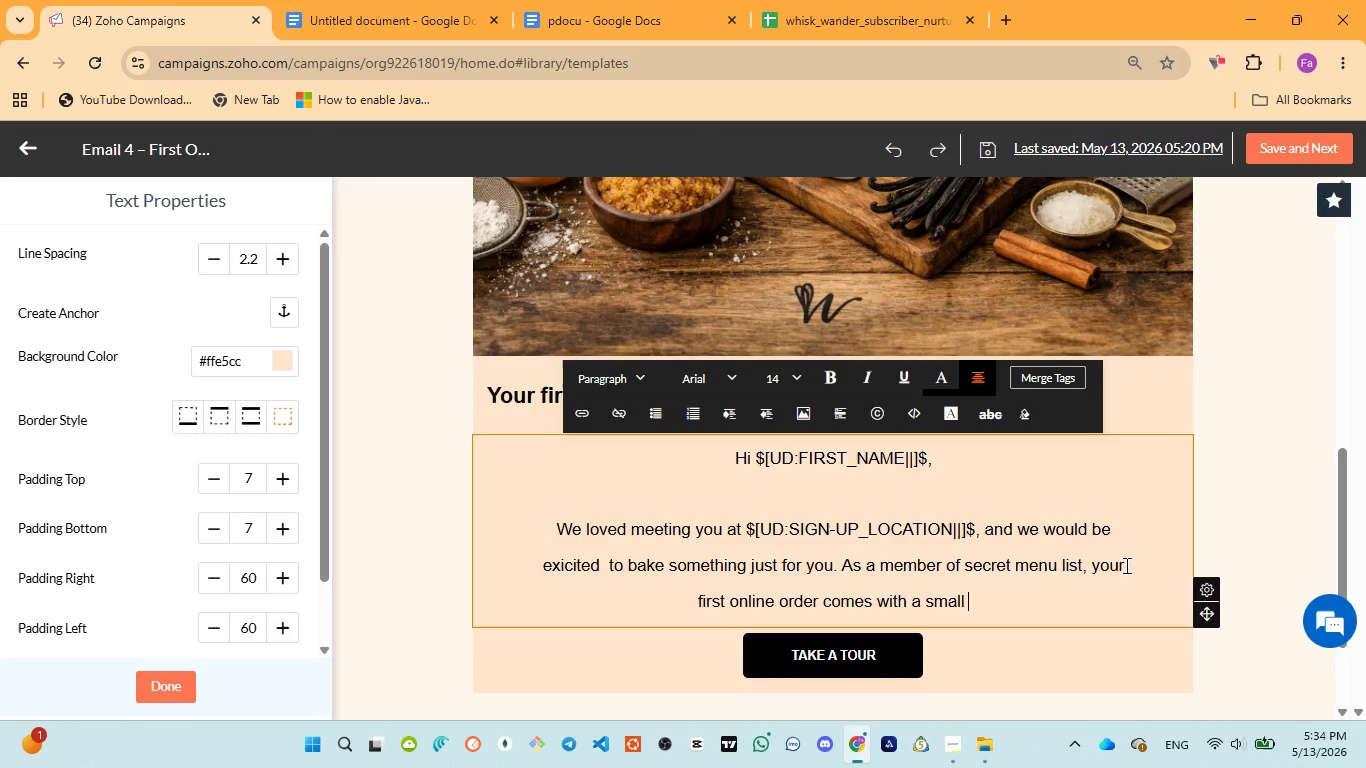 
wait(11.75)
 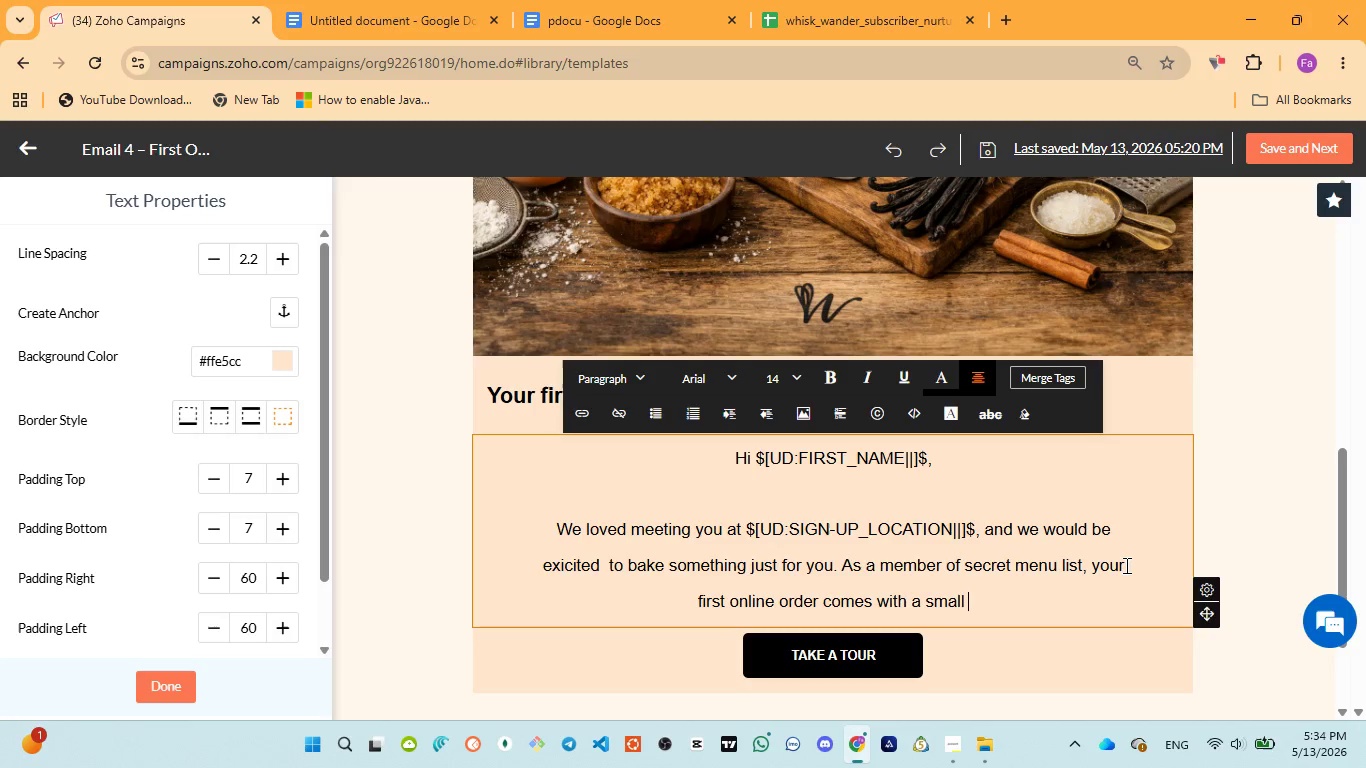 
type(thank you )
 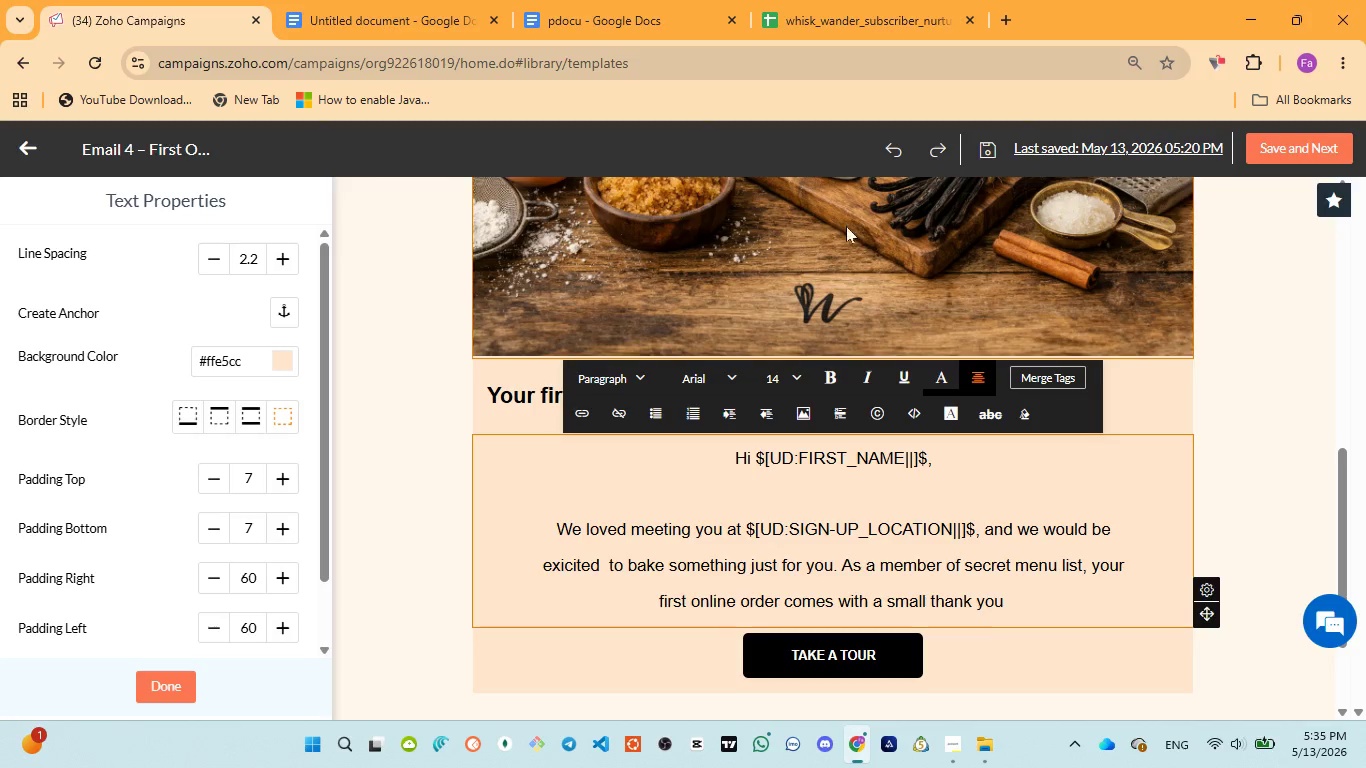 
left_click([606, 37])
 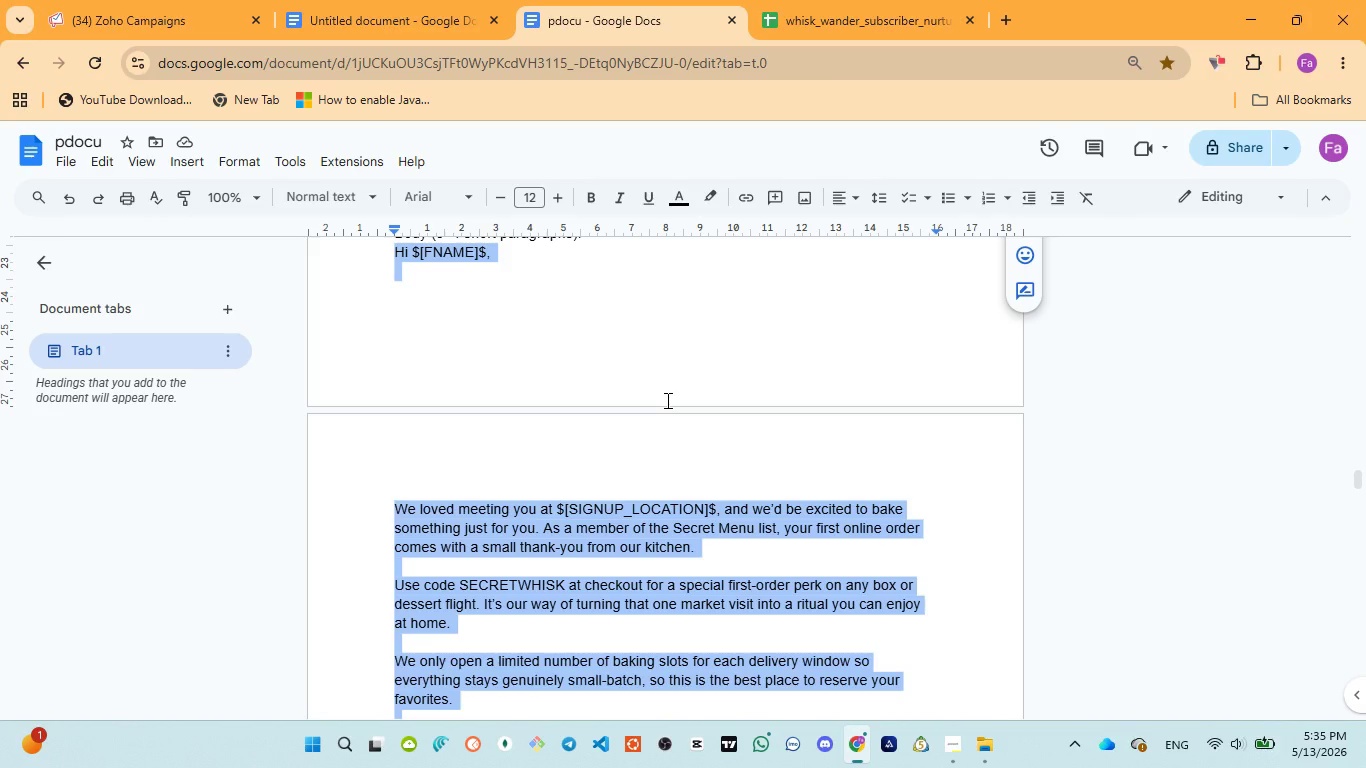 
left_click([94, 18])
 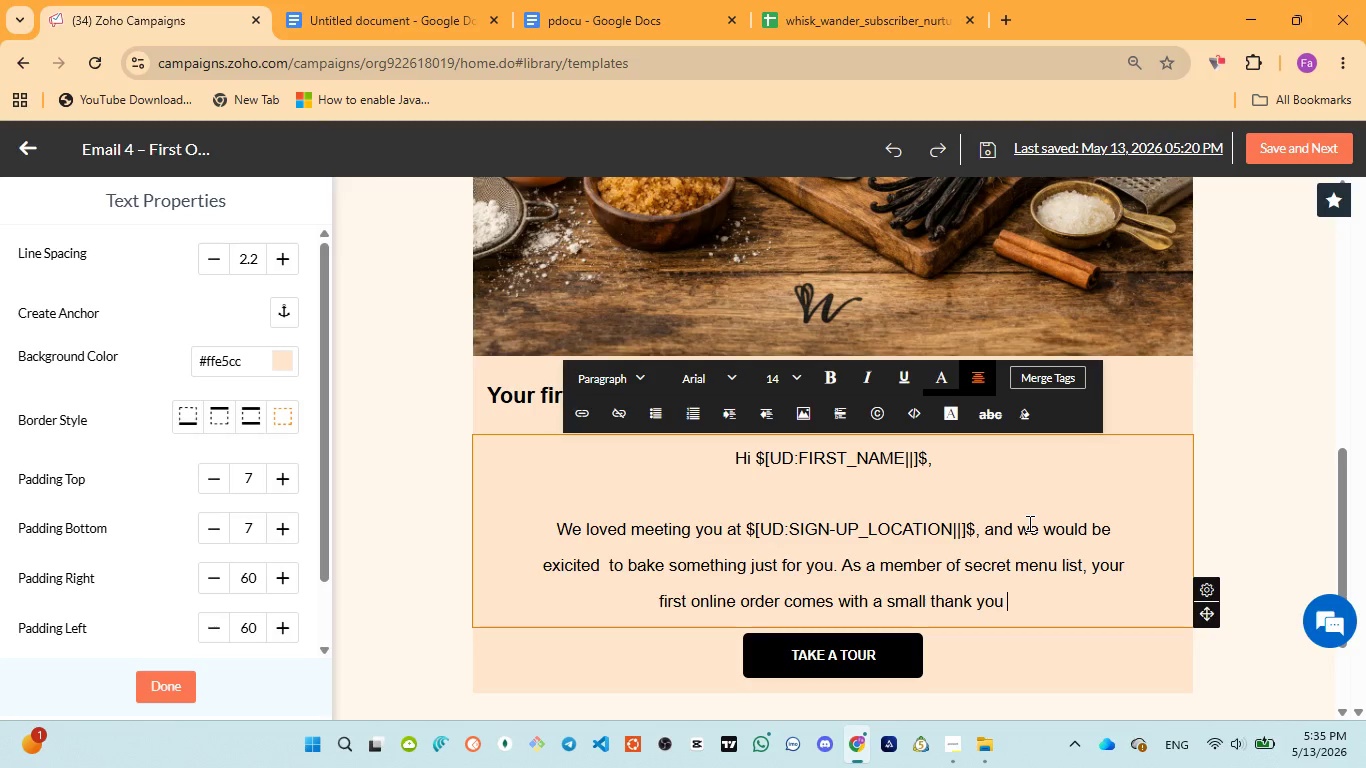 
type(from our kitchen)
 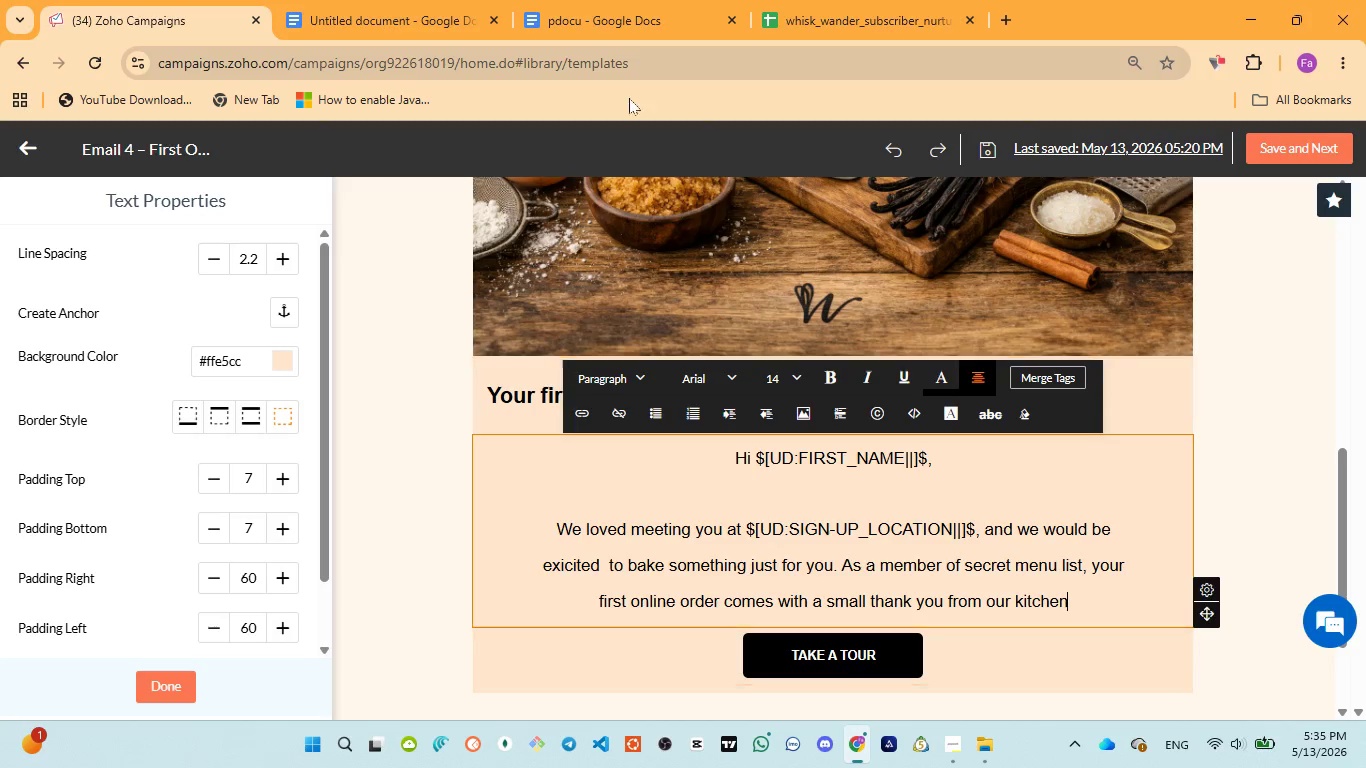 
left_click([597, 11])
 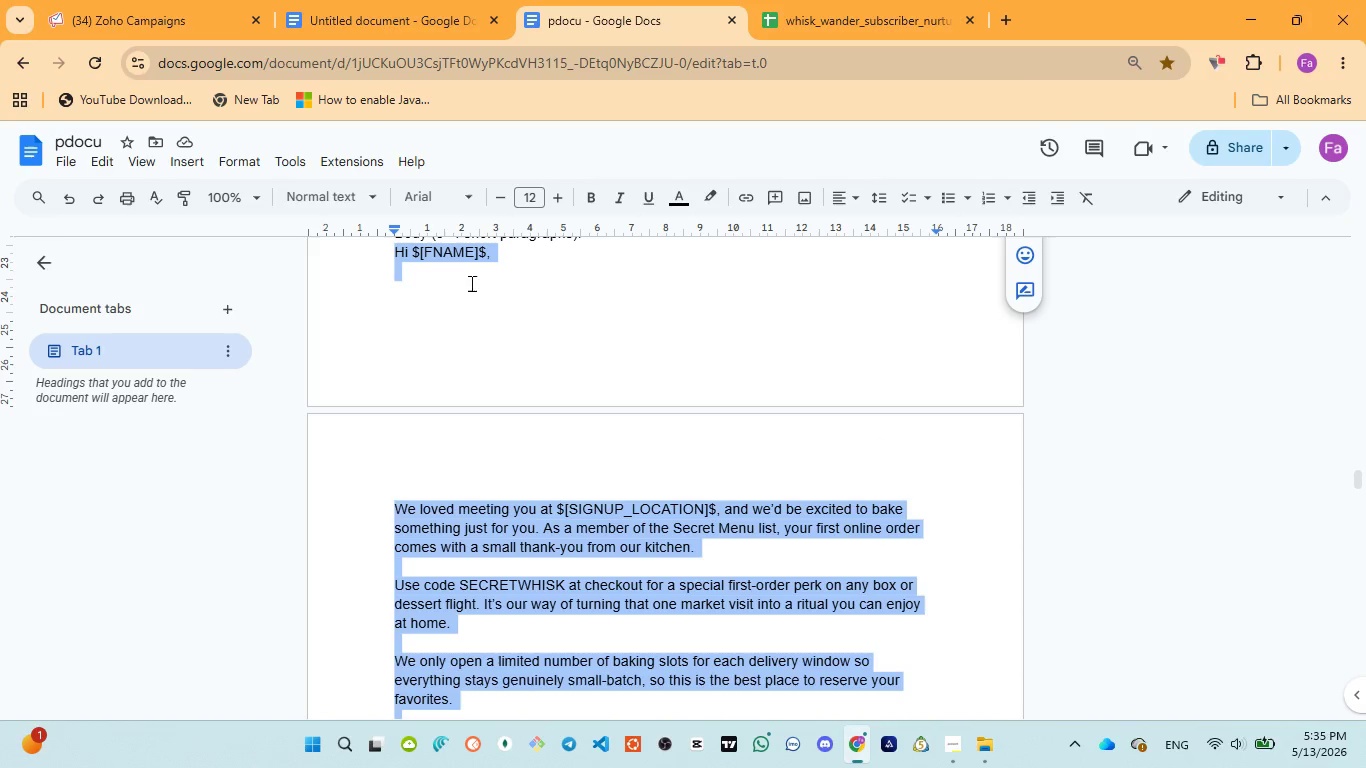 
left_click([155, 16])
 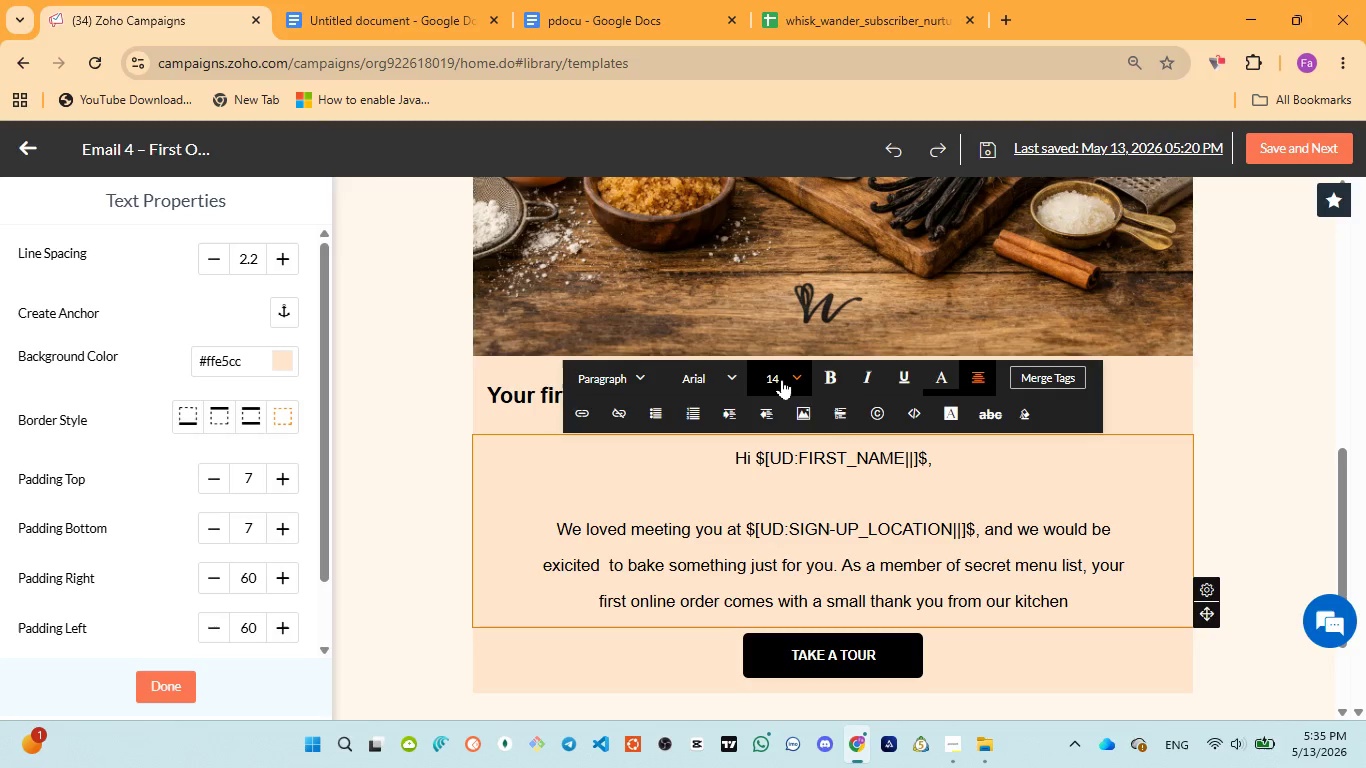 
key(Period)
 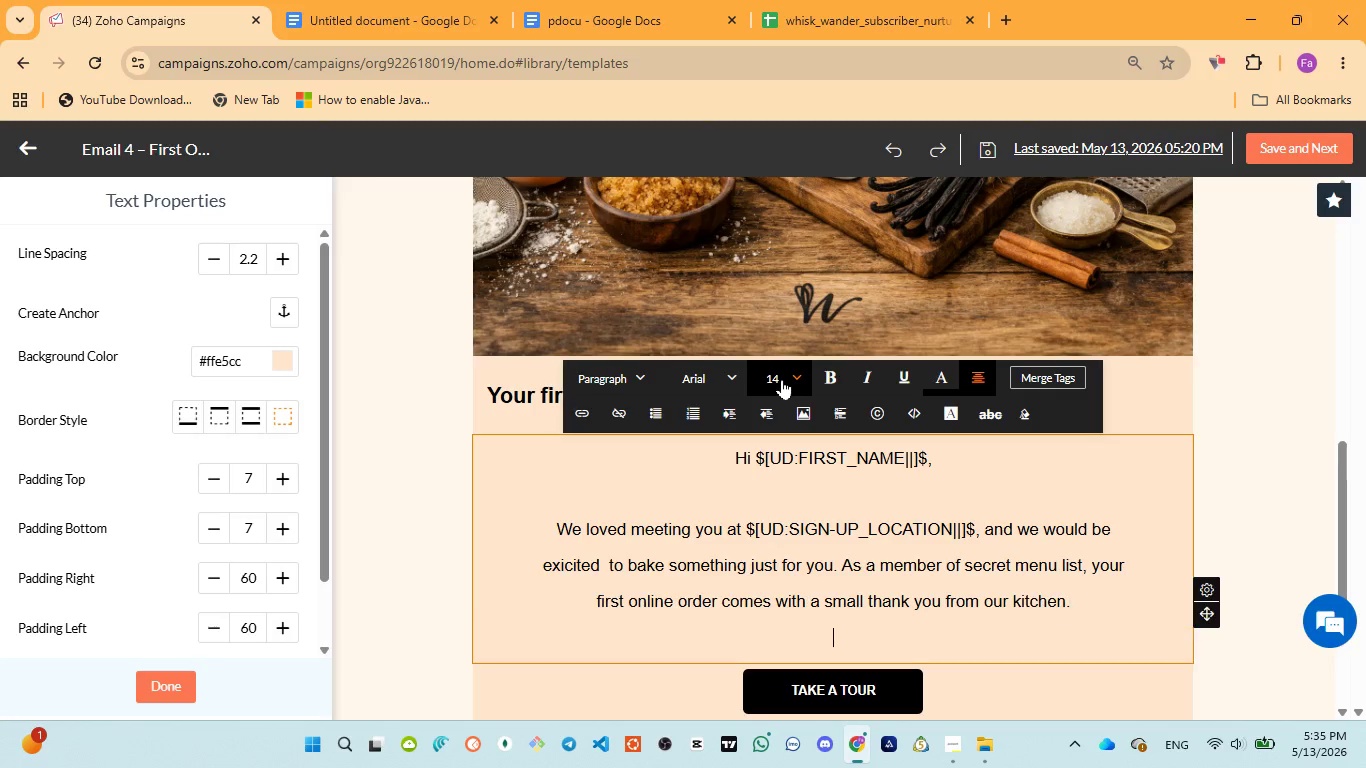 
key(Enter)
 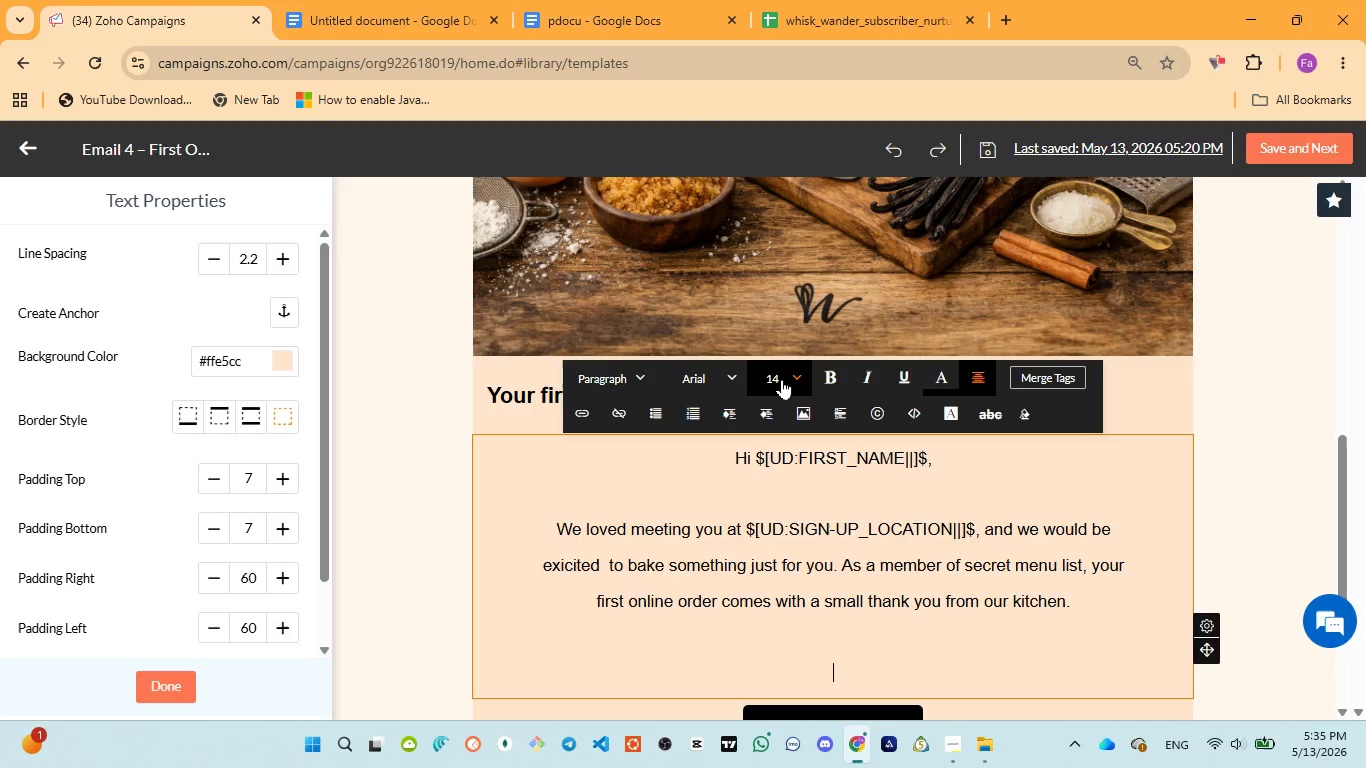 
key(Enter)
 